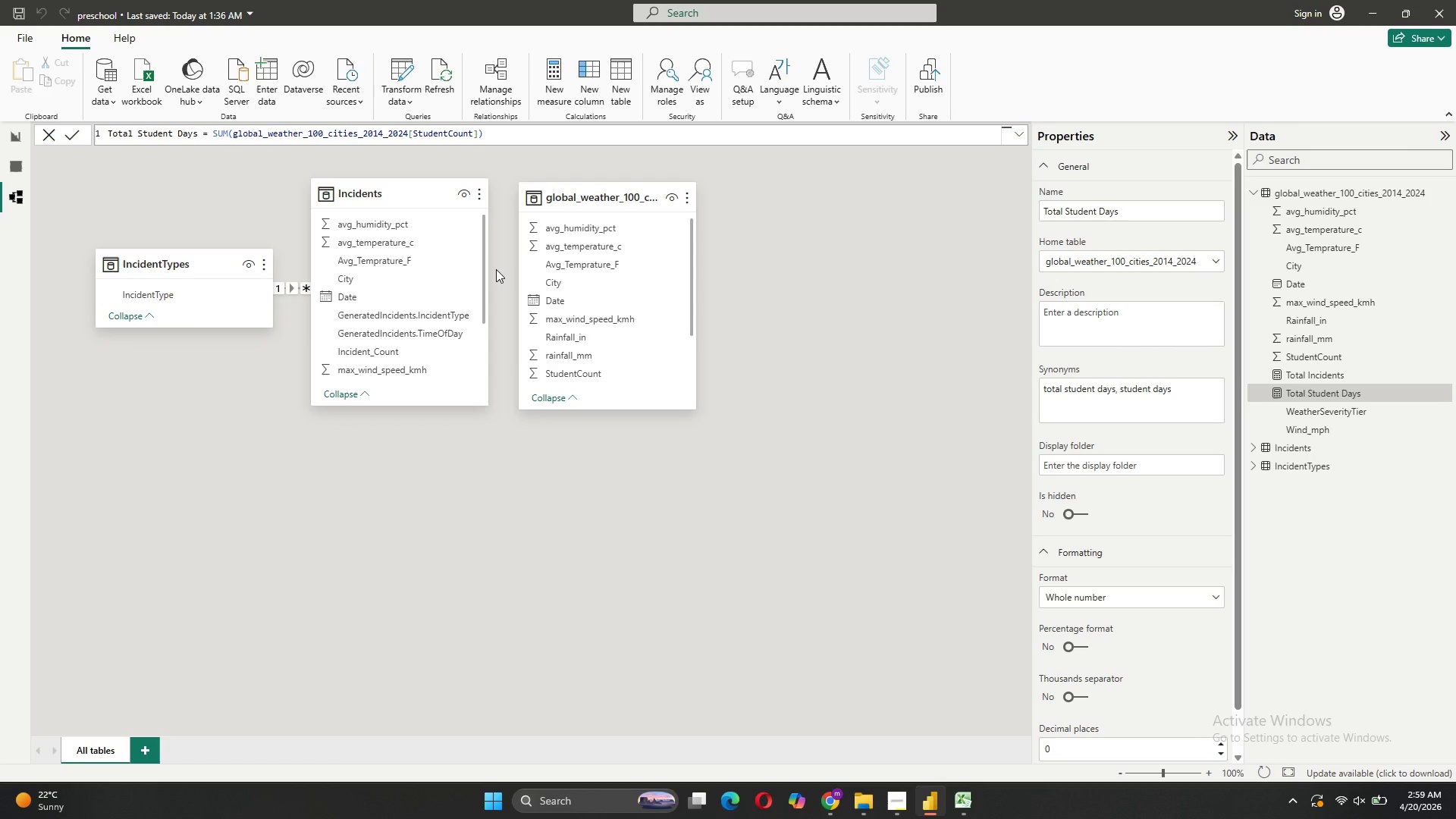 
wait(7.66)
 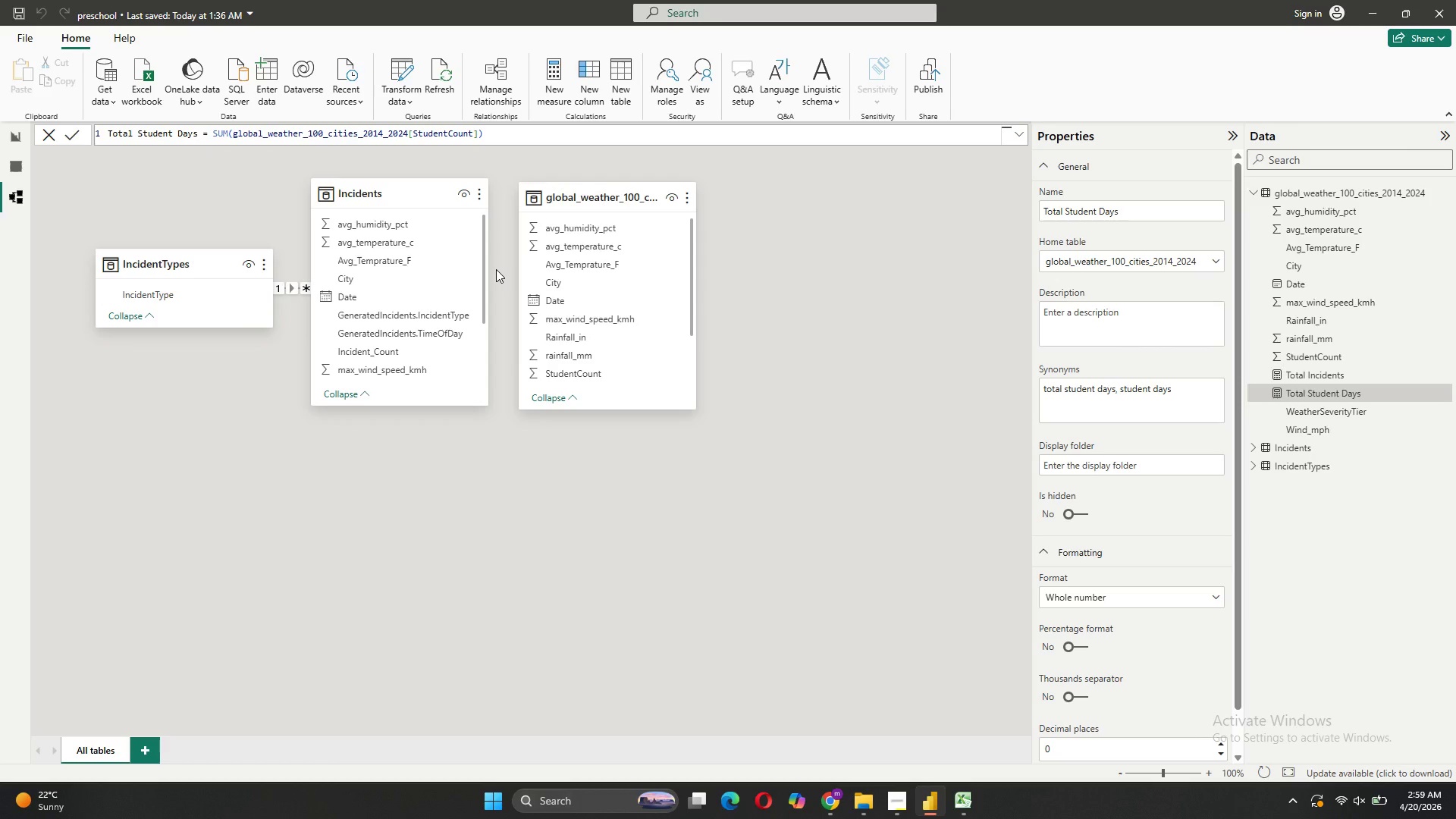 
left_click([548, 100])
 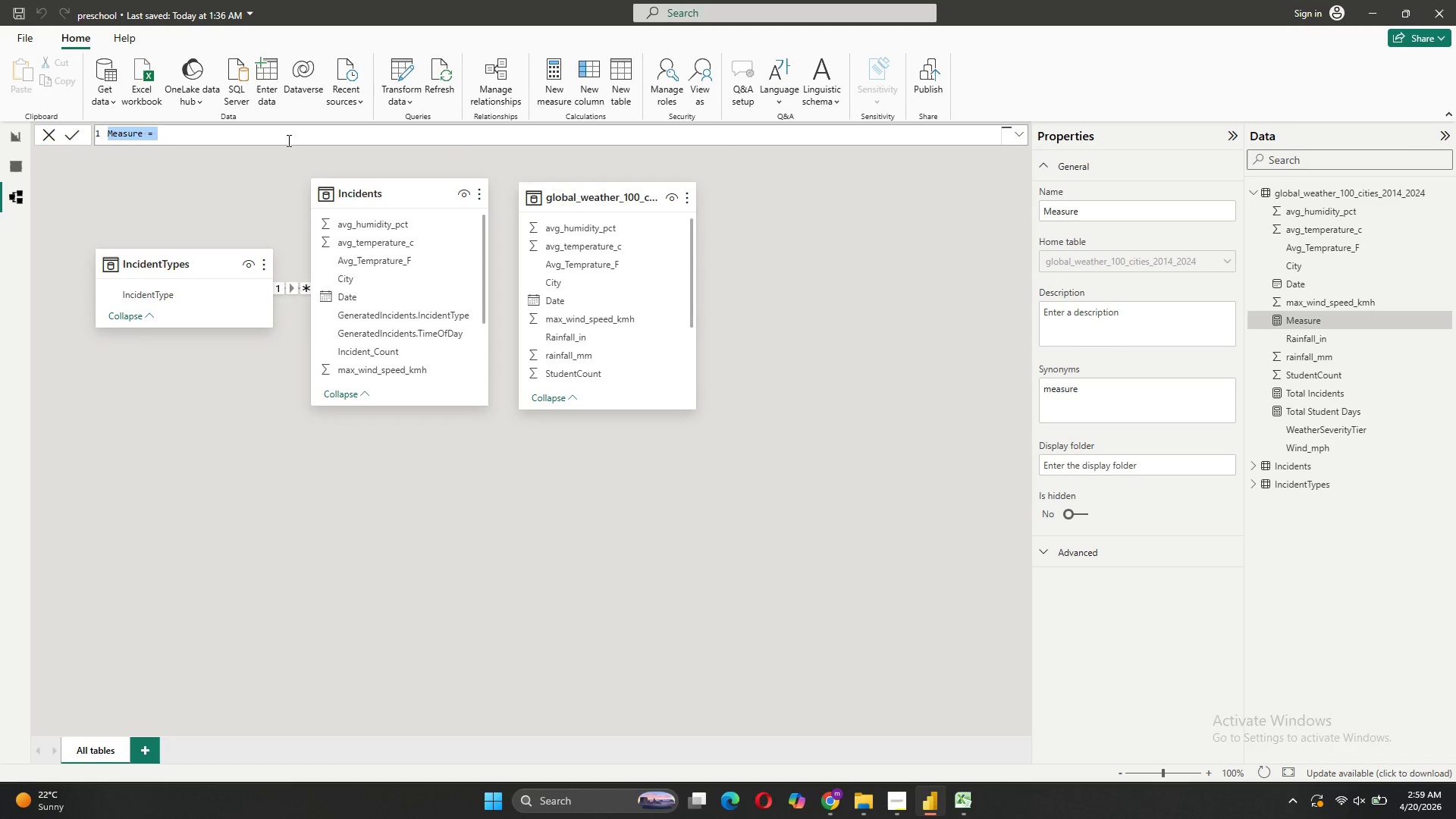 
type(IN)
key(Backspace)
type(ncident Rate per 1k )
key(Backspace)
key(Backspace)
type(K = DIVIDE)
 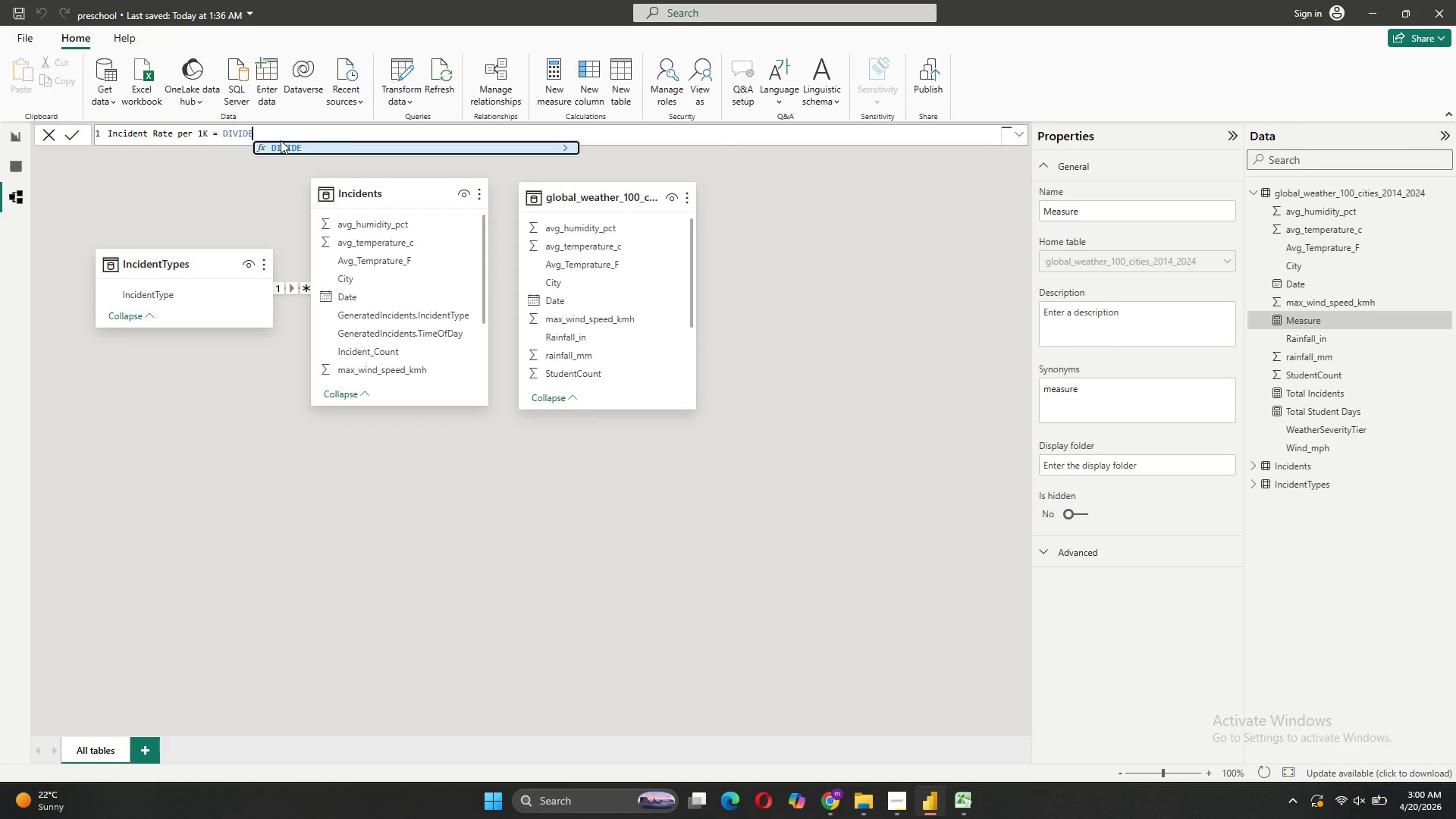 
key(Control+9)
 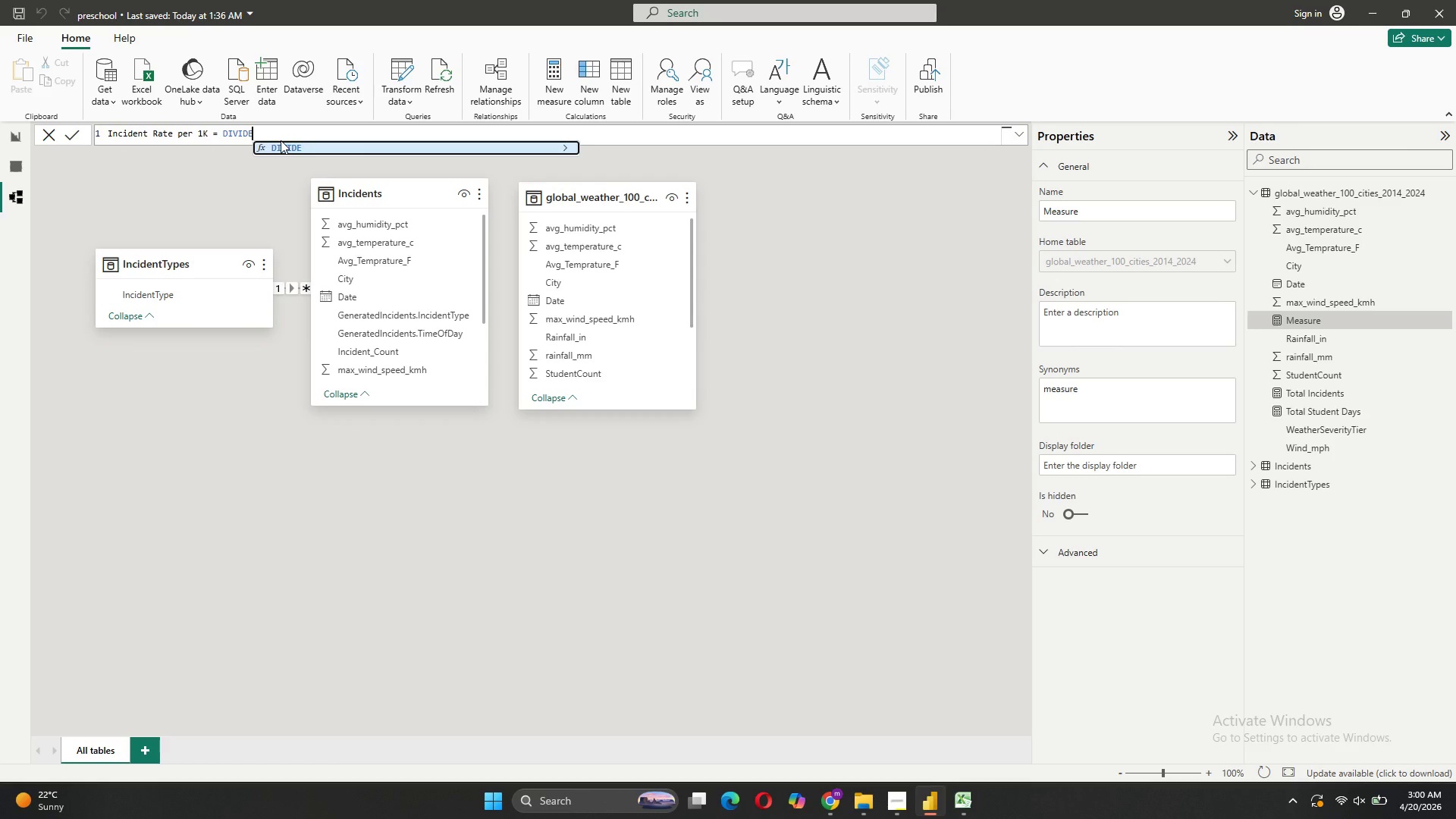 
key(Shift+9)
 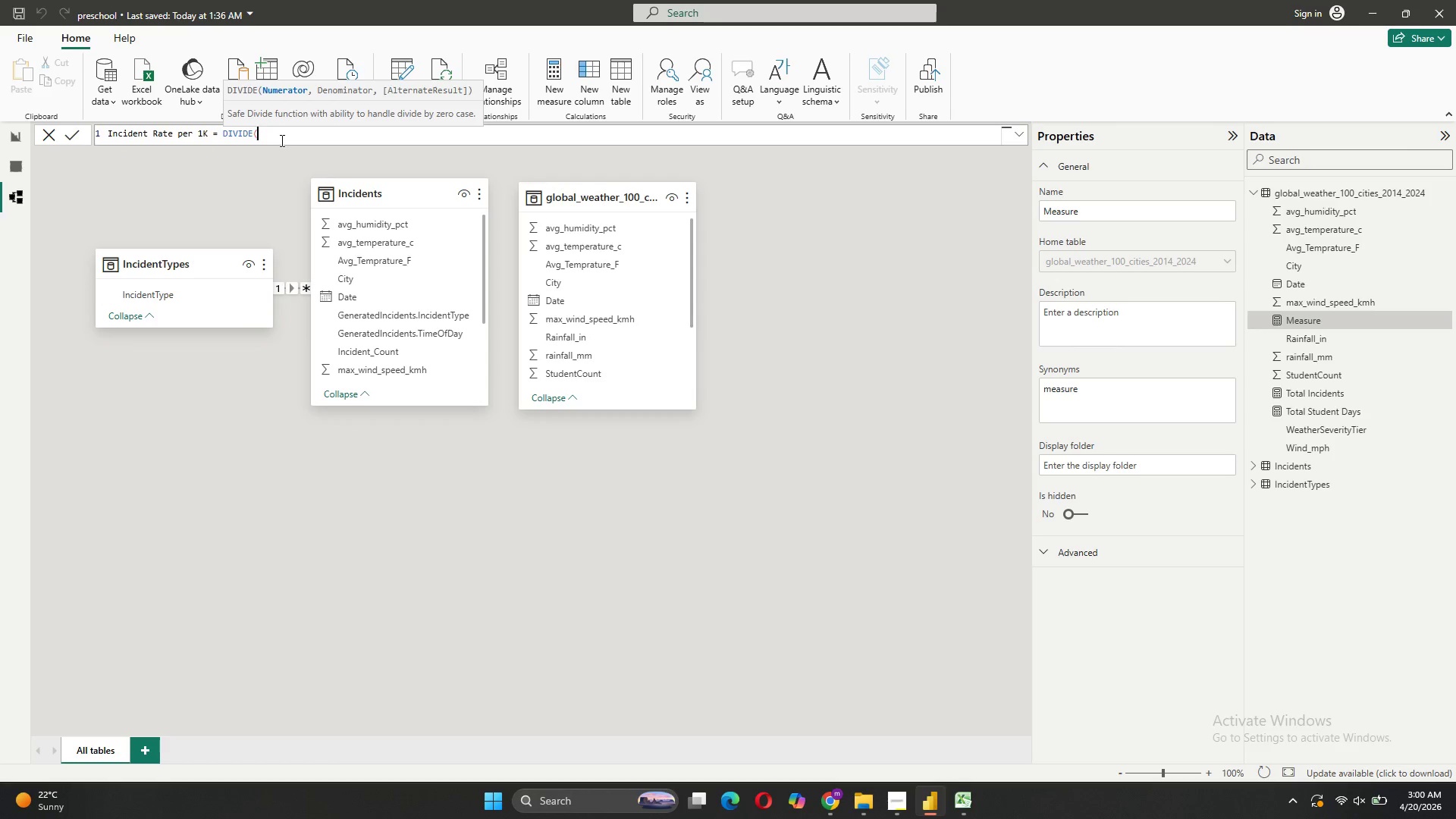 
key(BracketLeft)
 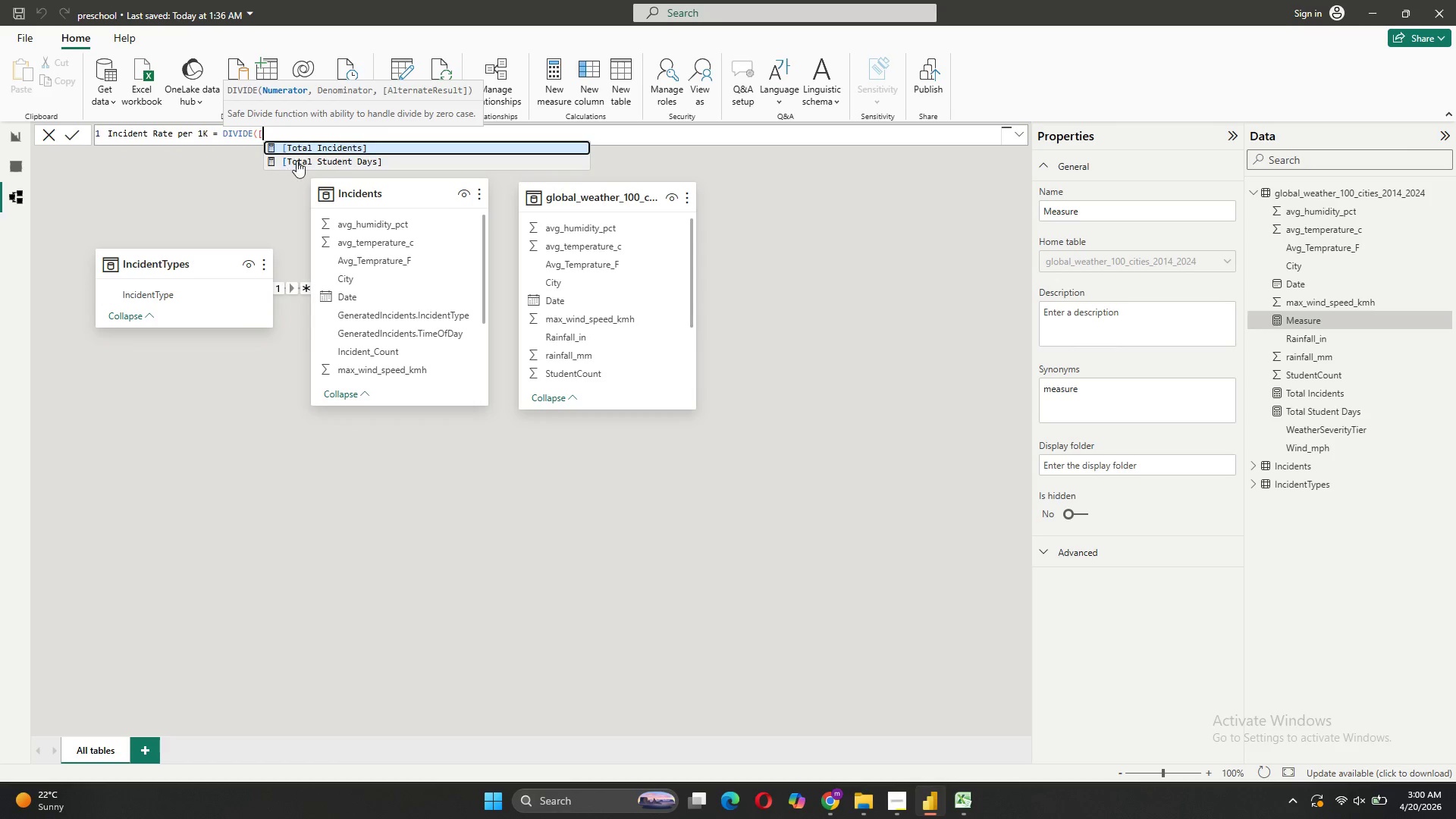 
left_click([334, 152])
 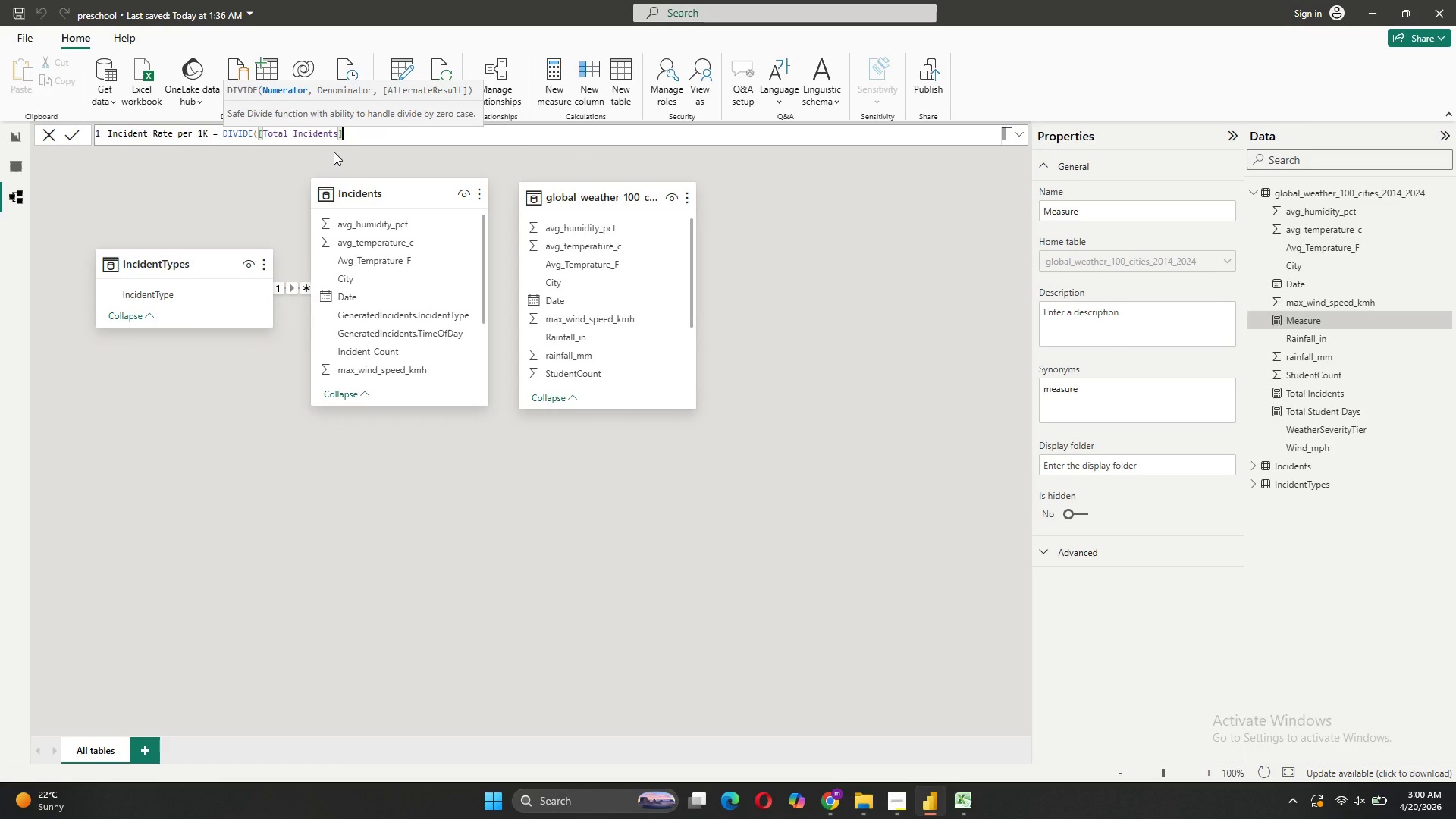 
key(Comma)
 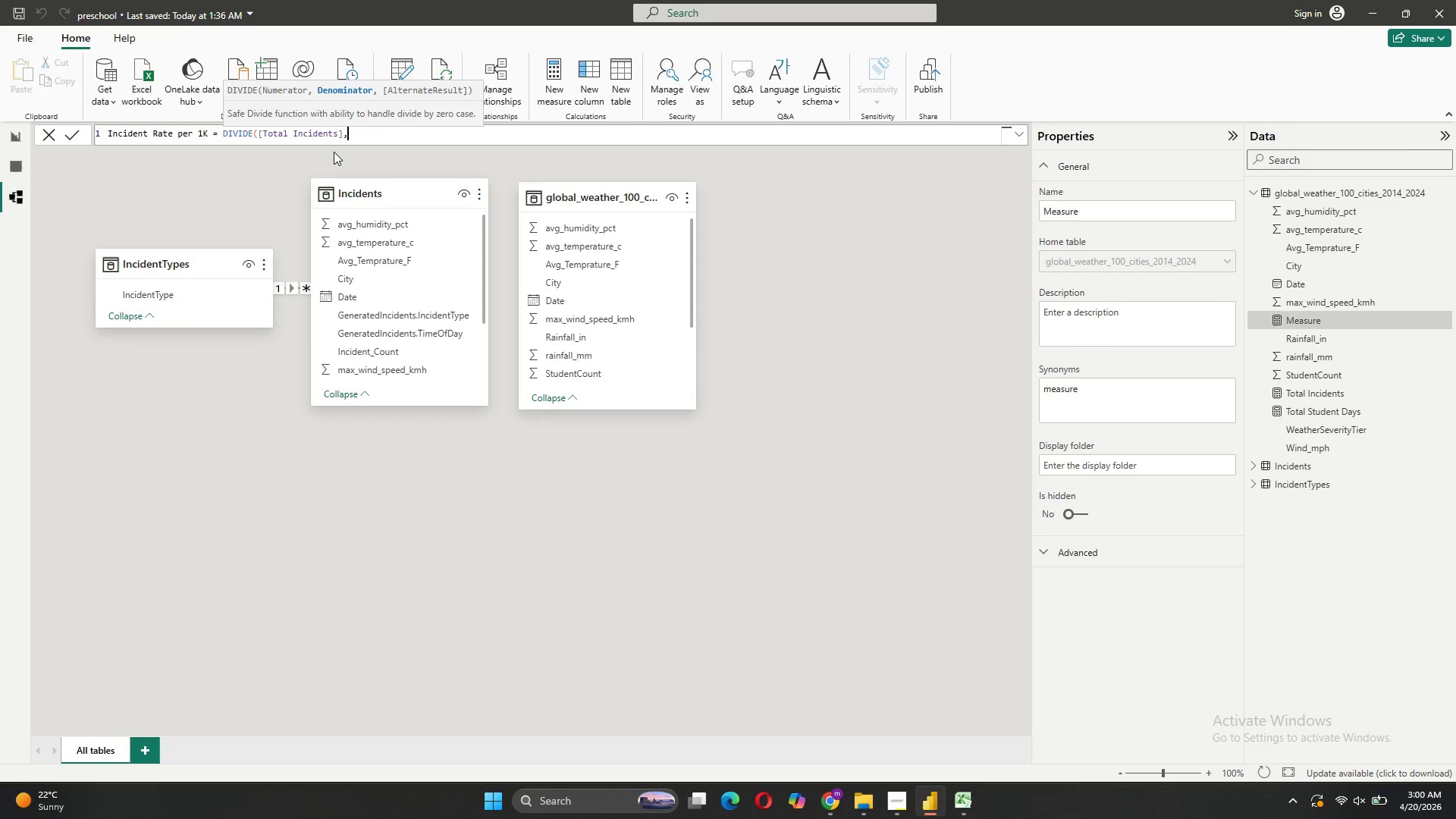 
key(Space)
 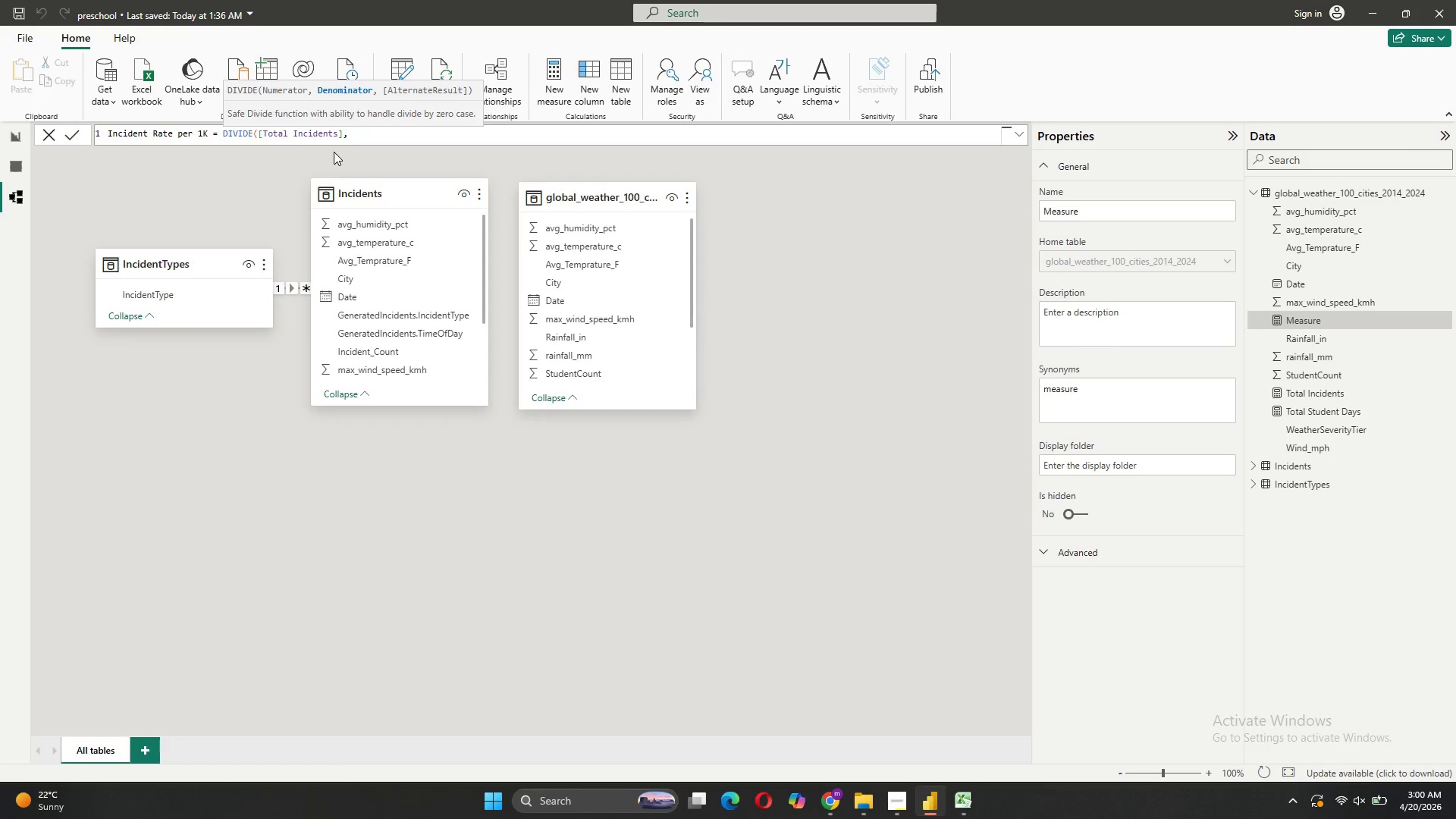 
key(BracketLeft)
 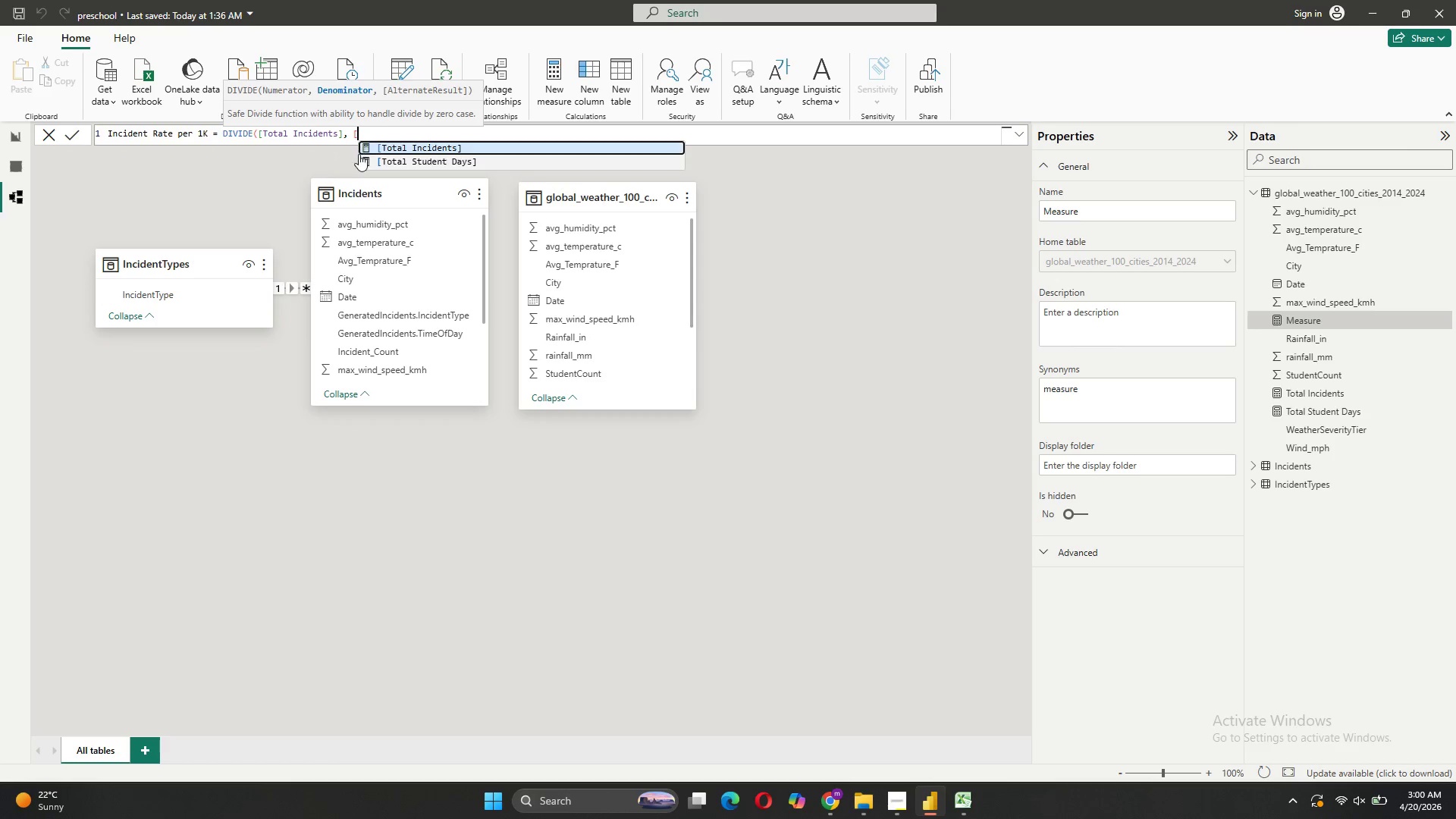 
left_click([397, 159])
 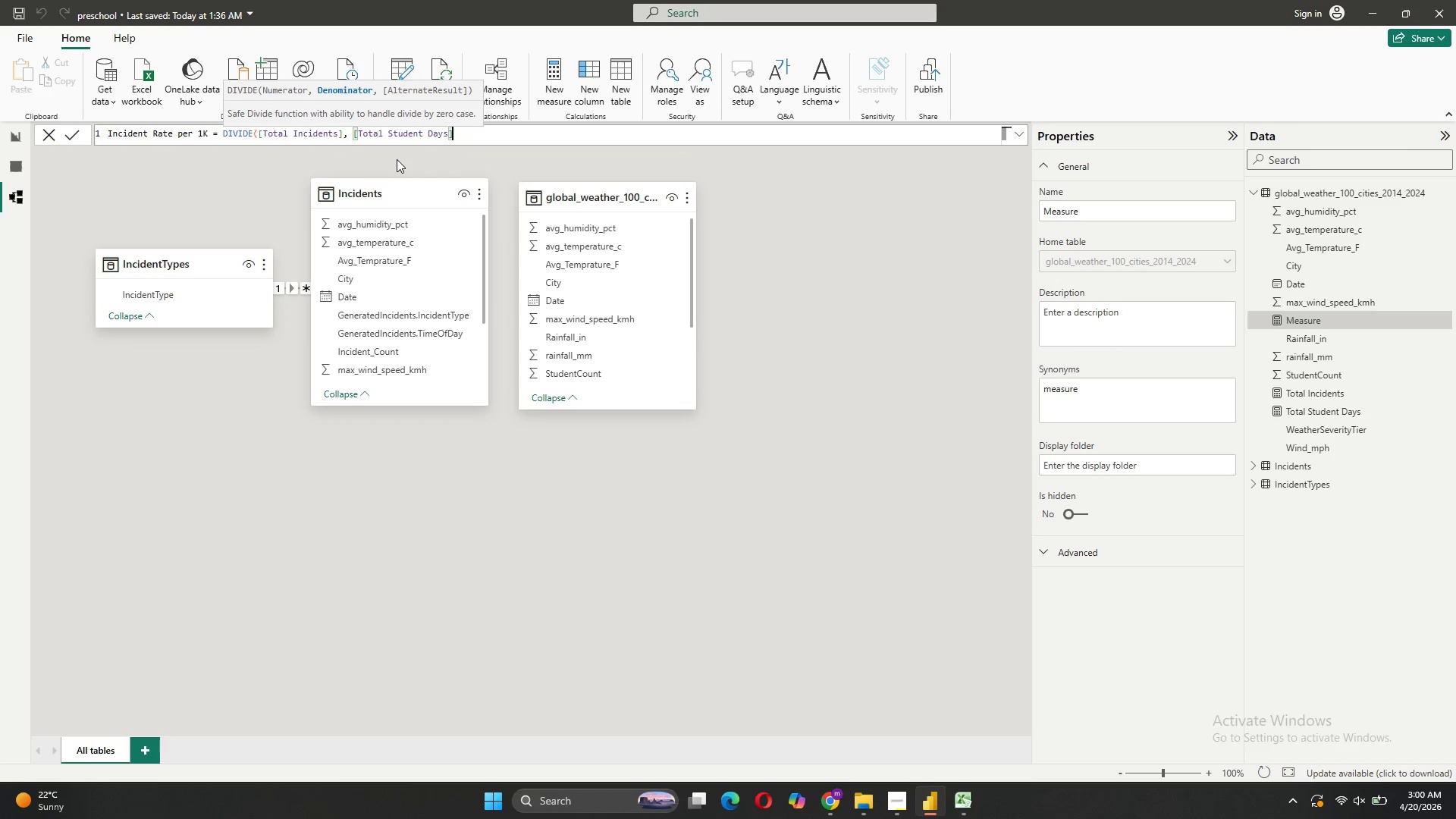 
type() * 1000)
 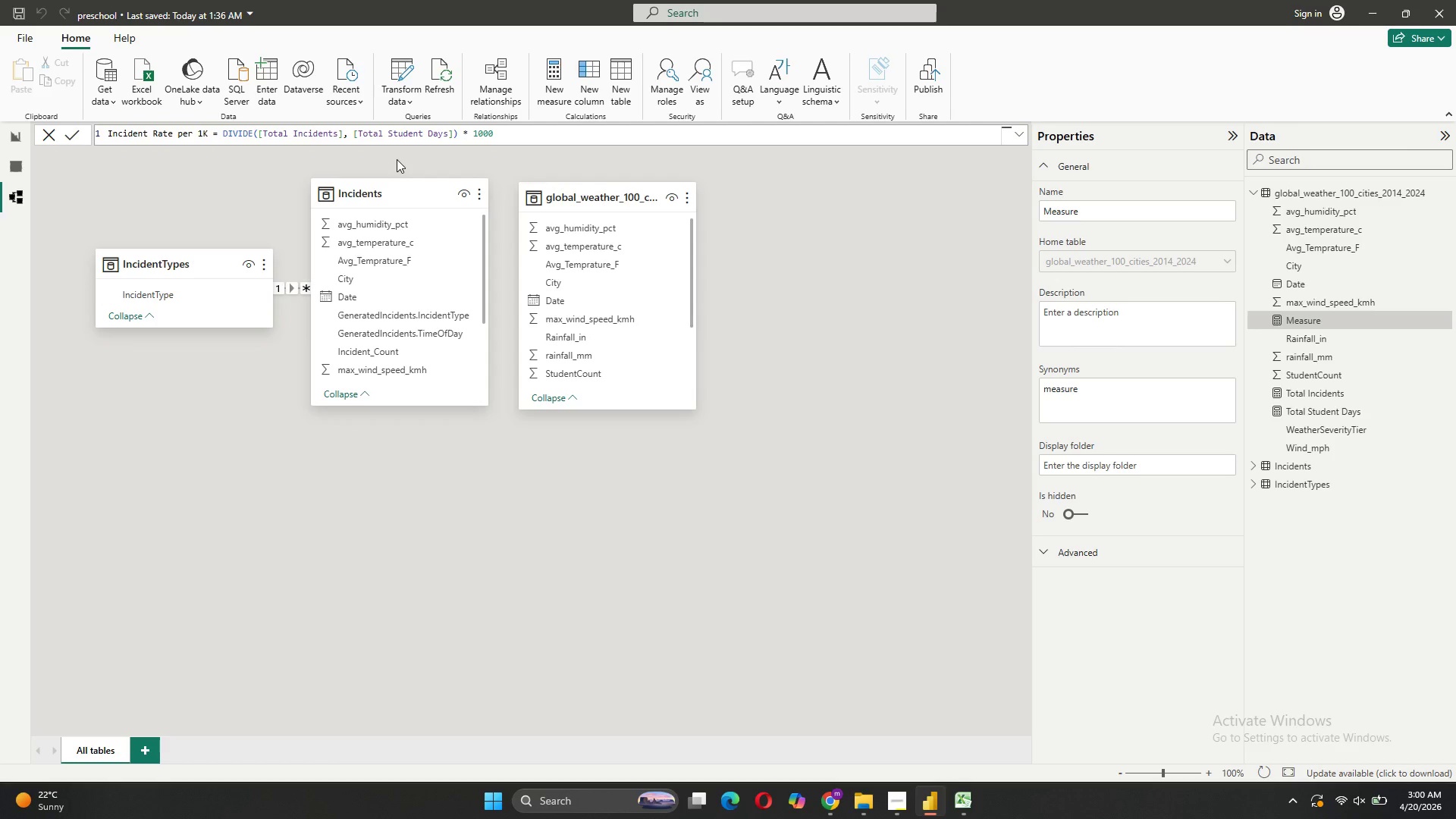 
key(Enter)
 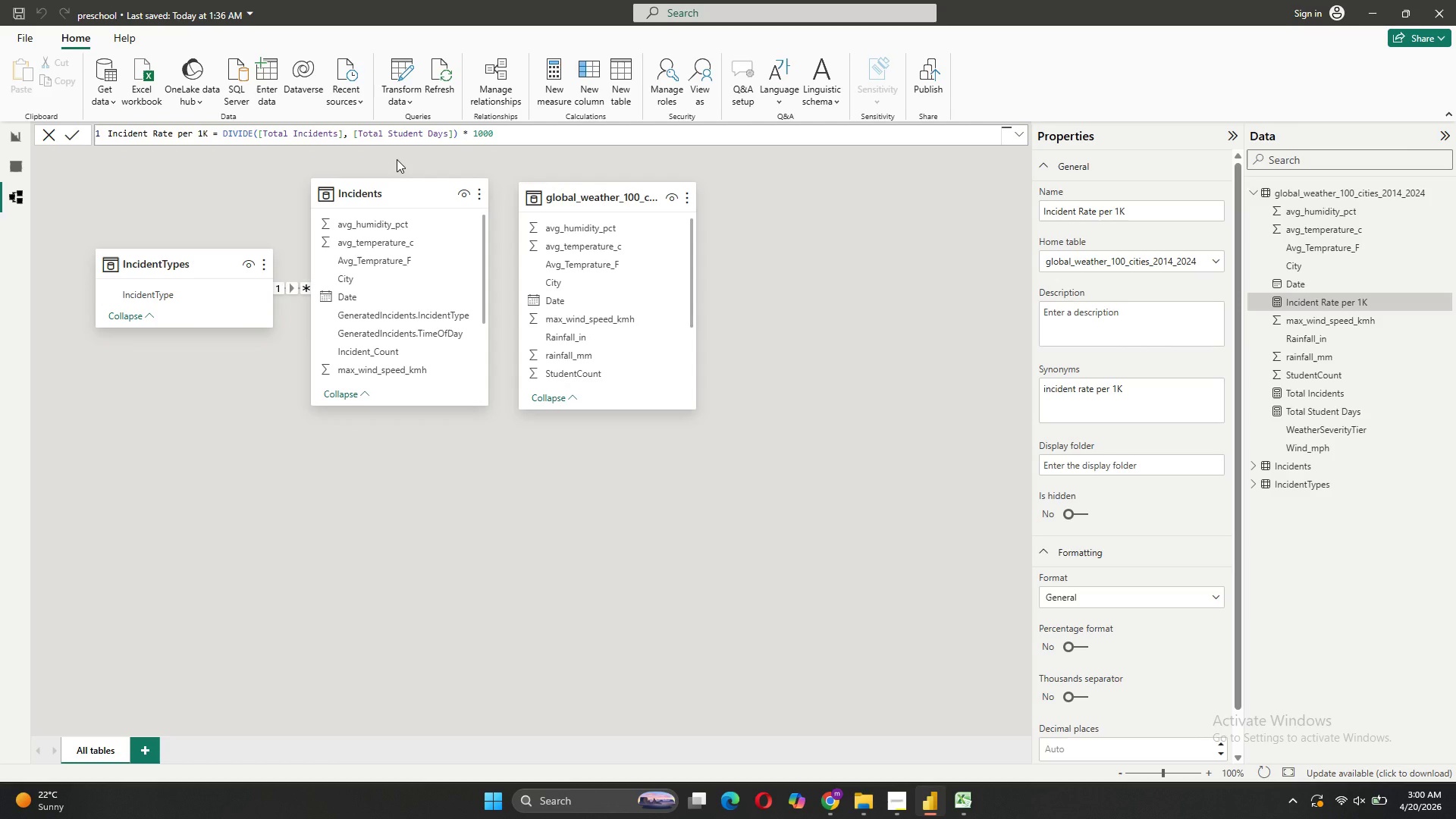 
wait(7.7)
 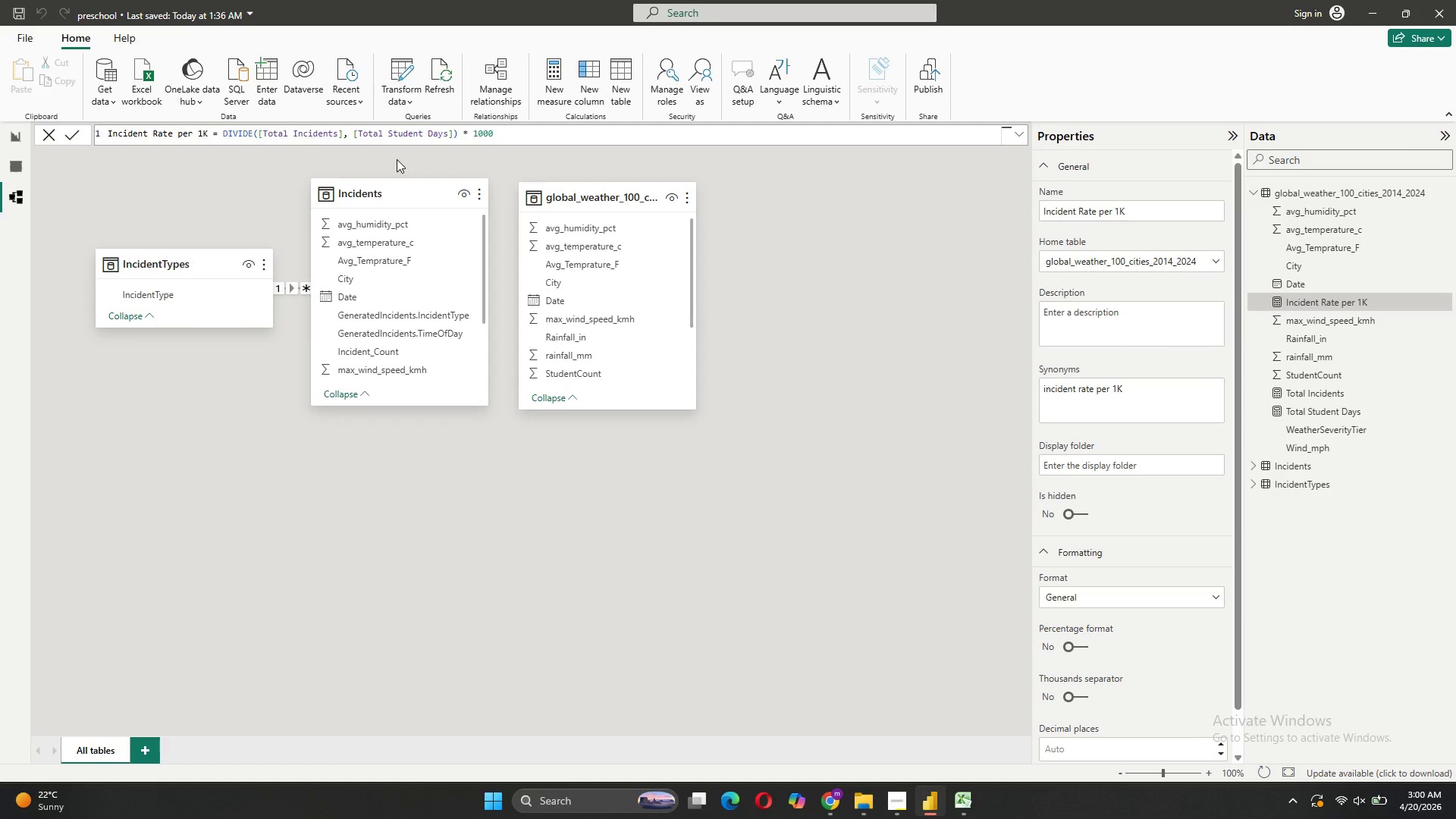 
left_click([548, 98])
 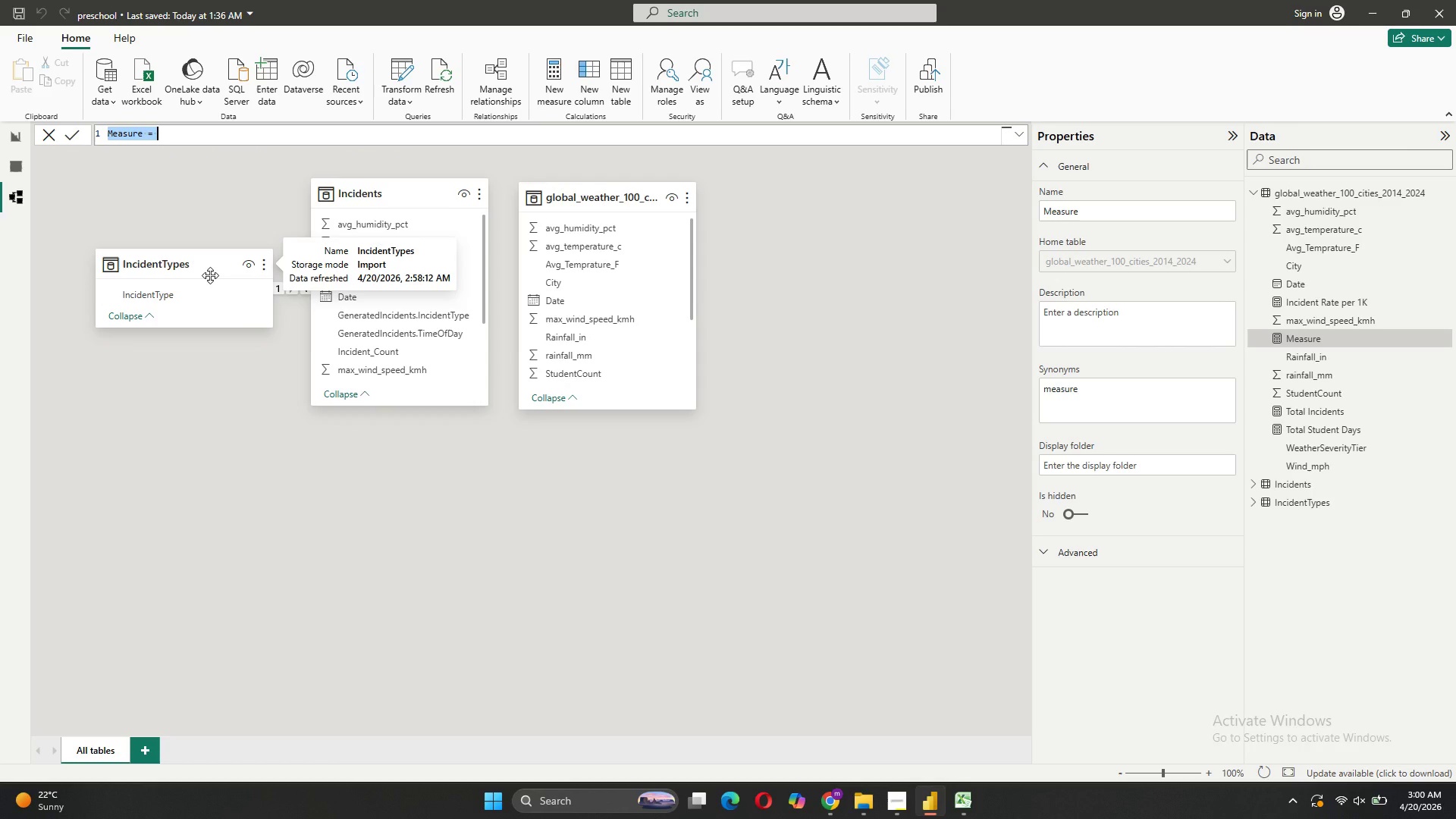 
type(hIGH)
key(Backspace)
key(Backspace)
key(Backspace)
key(Backspace)
type(High Wind Incident Rate = CALCU)
 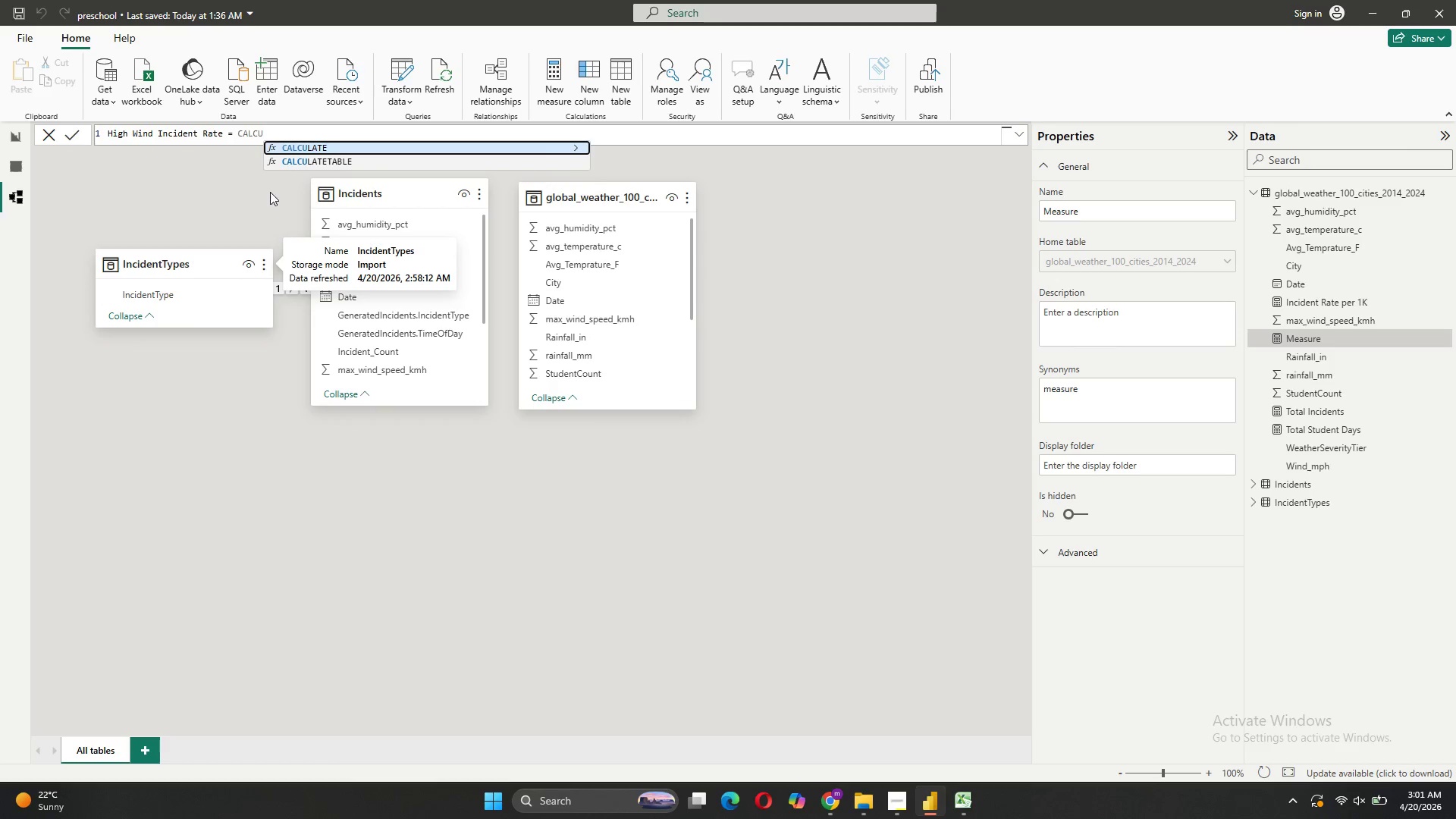 
left_click([301, 146])
 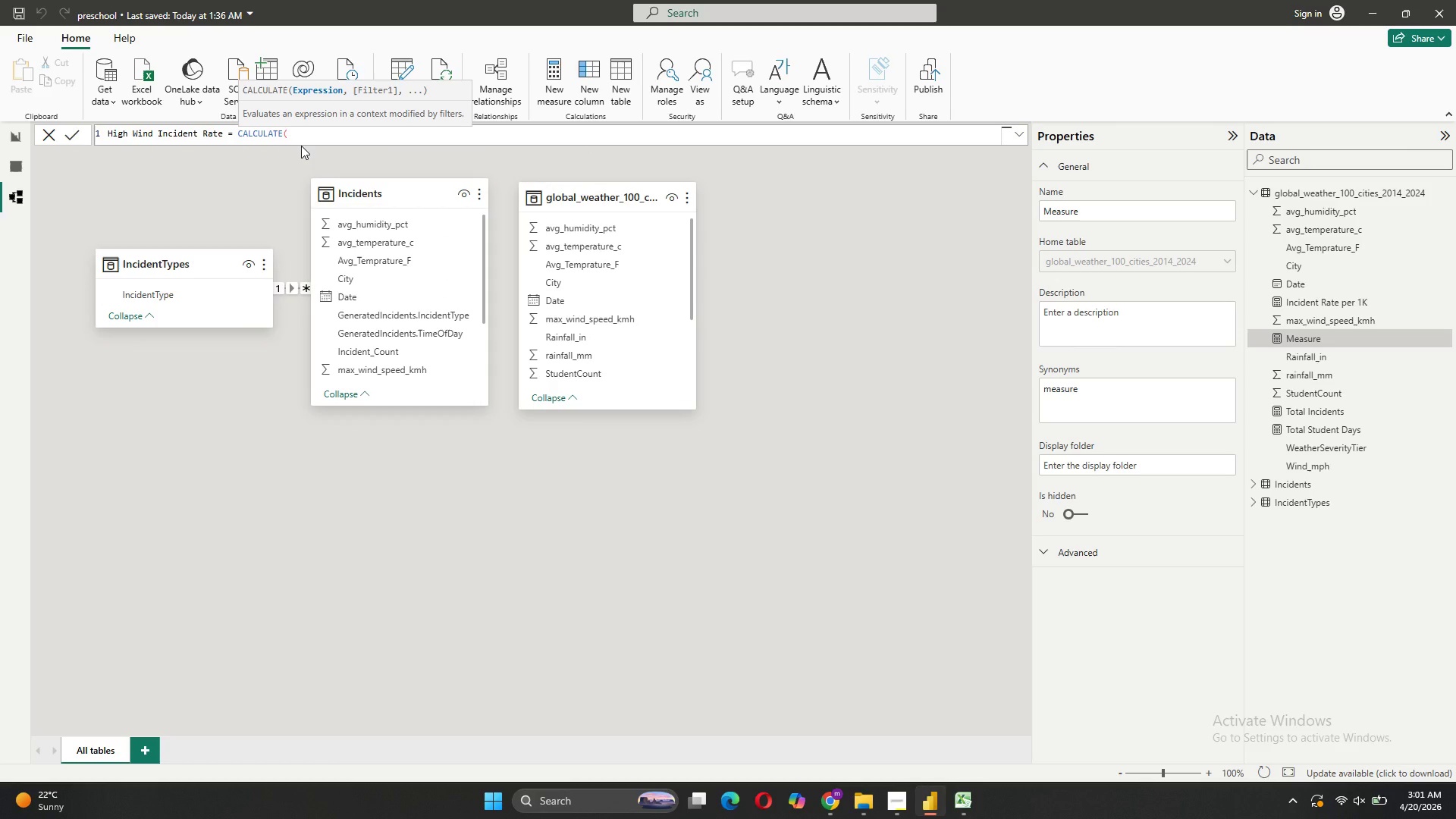 
key(BracketLeft)
 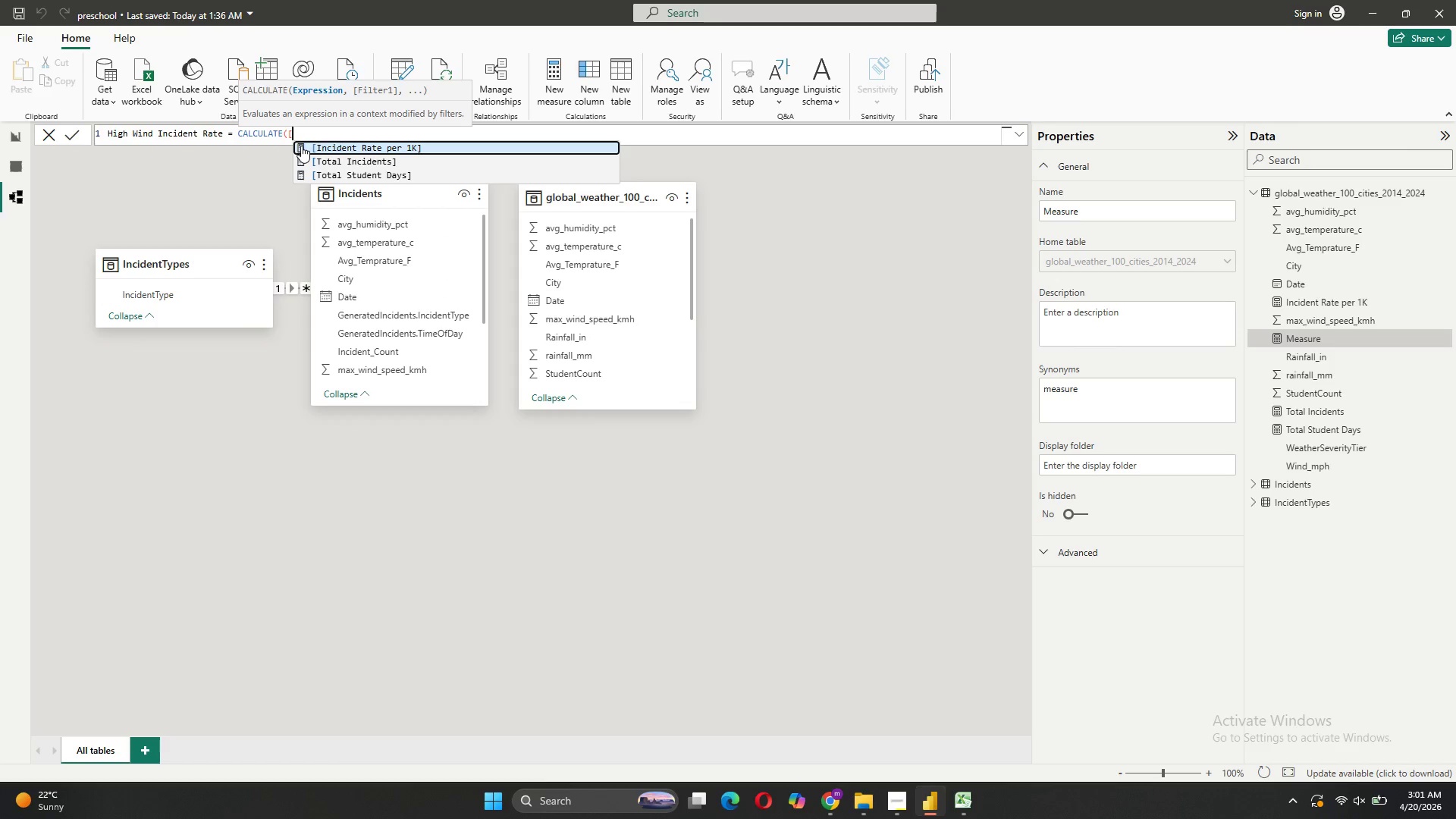 
left_click([314, 141])
 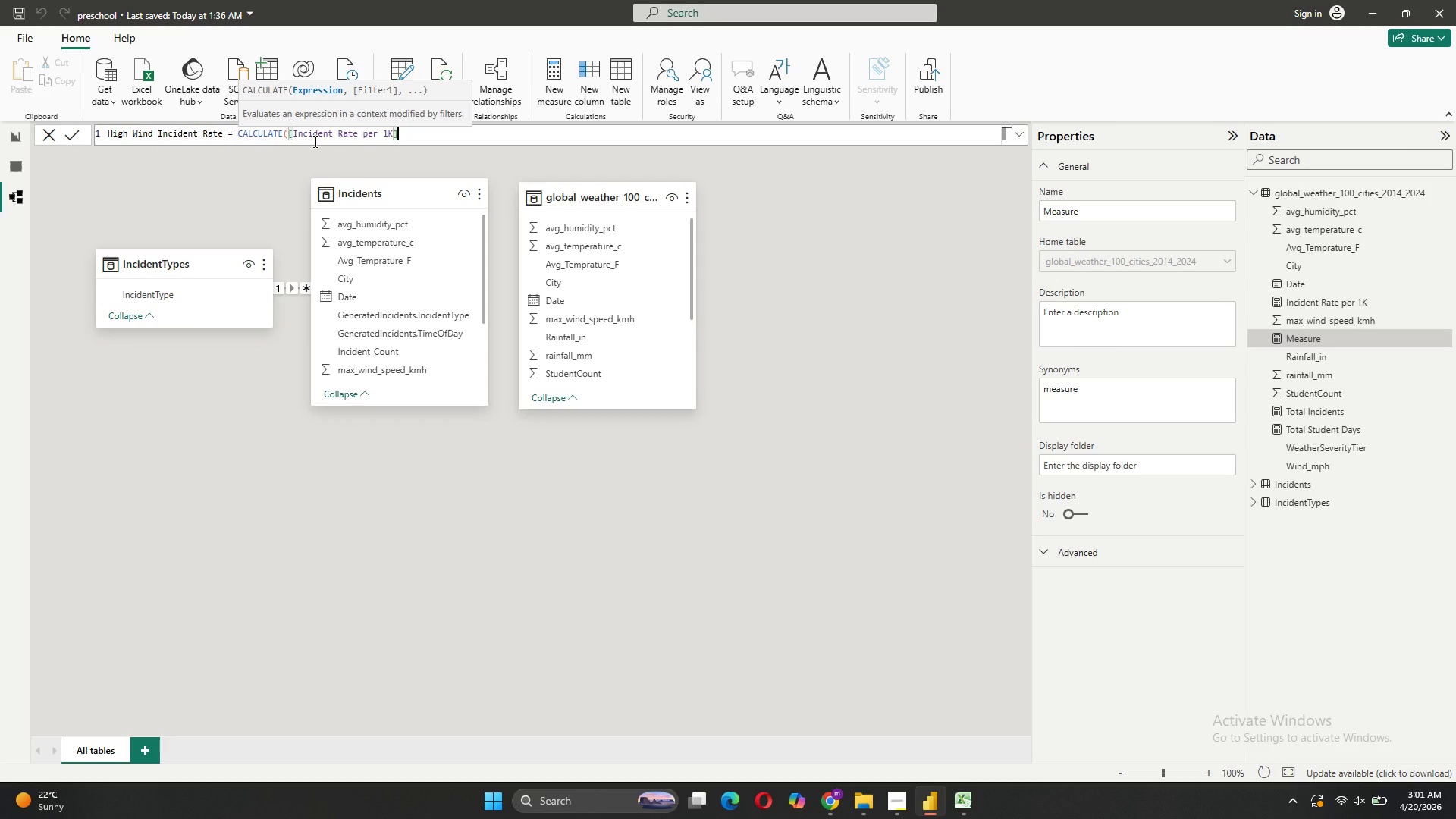 
key(Comma)
 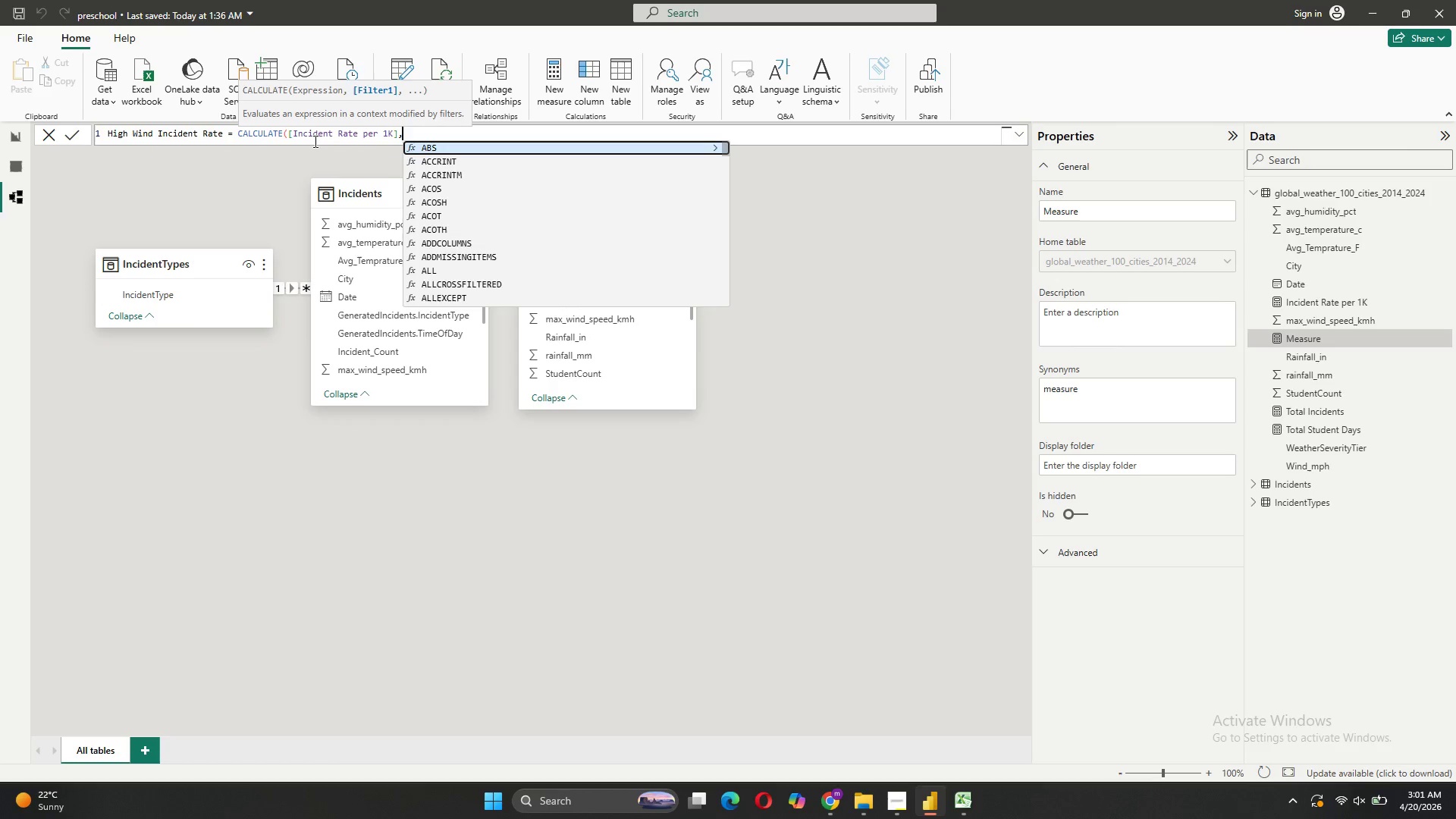 
key(Space)
 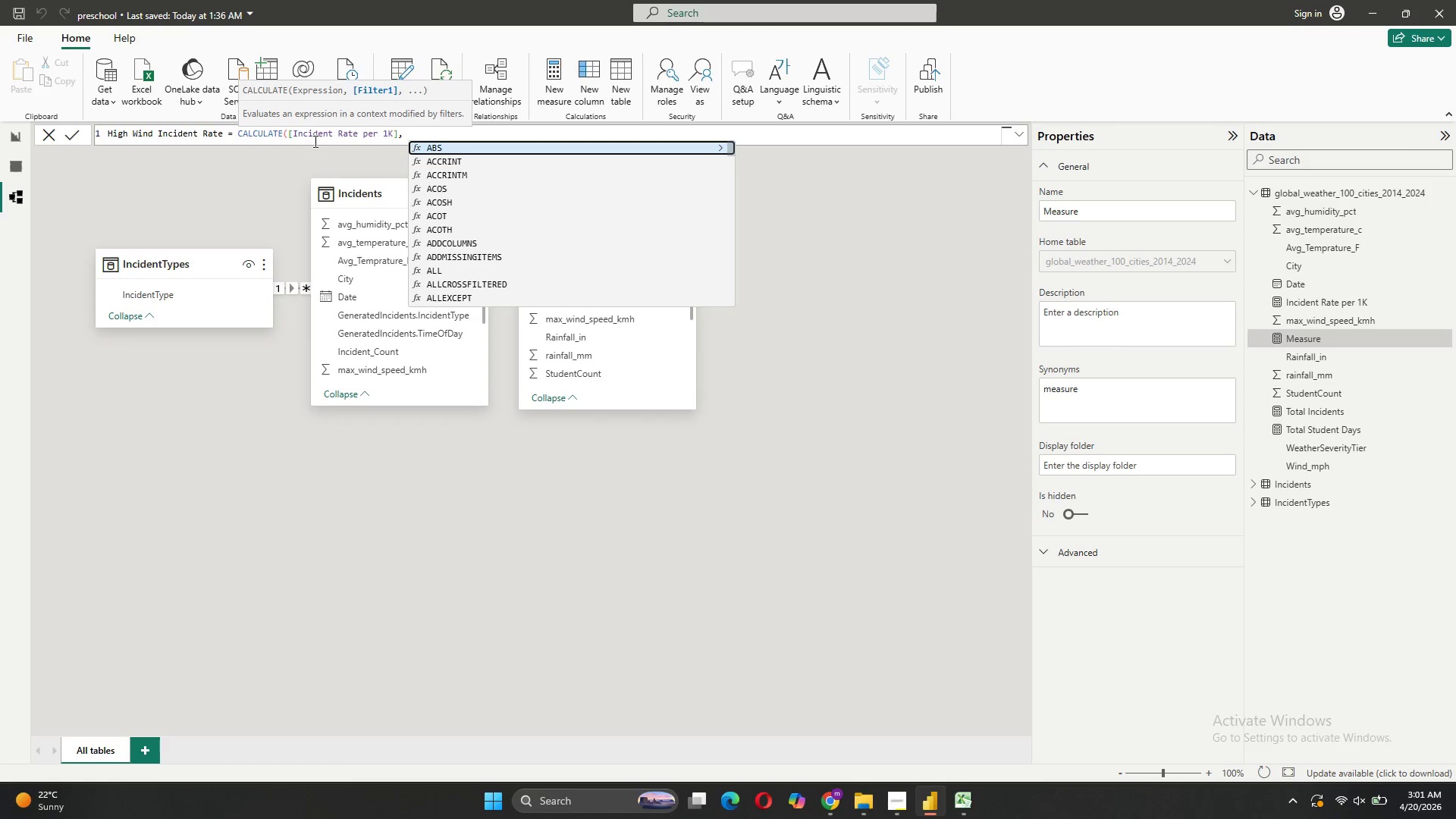 
key(Quote)
 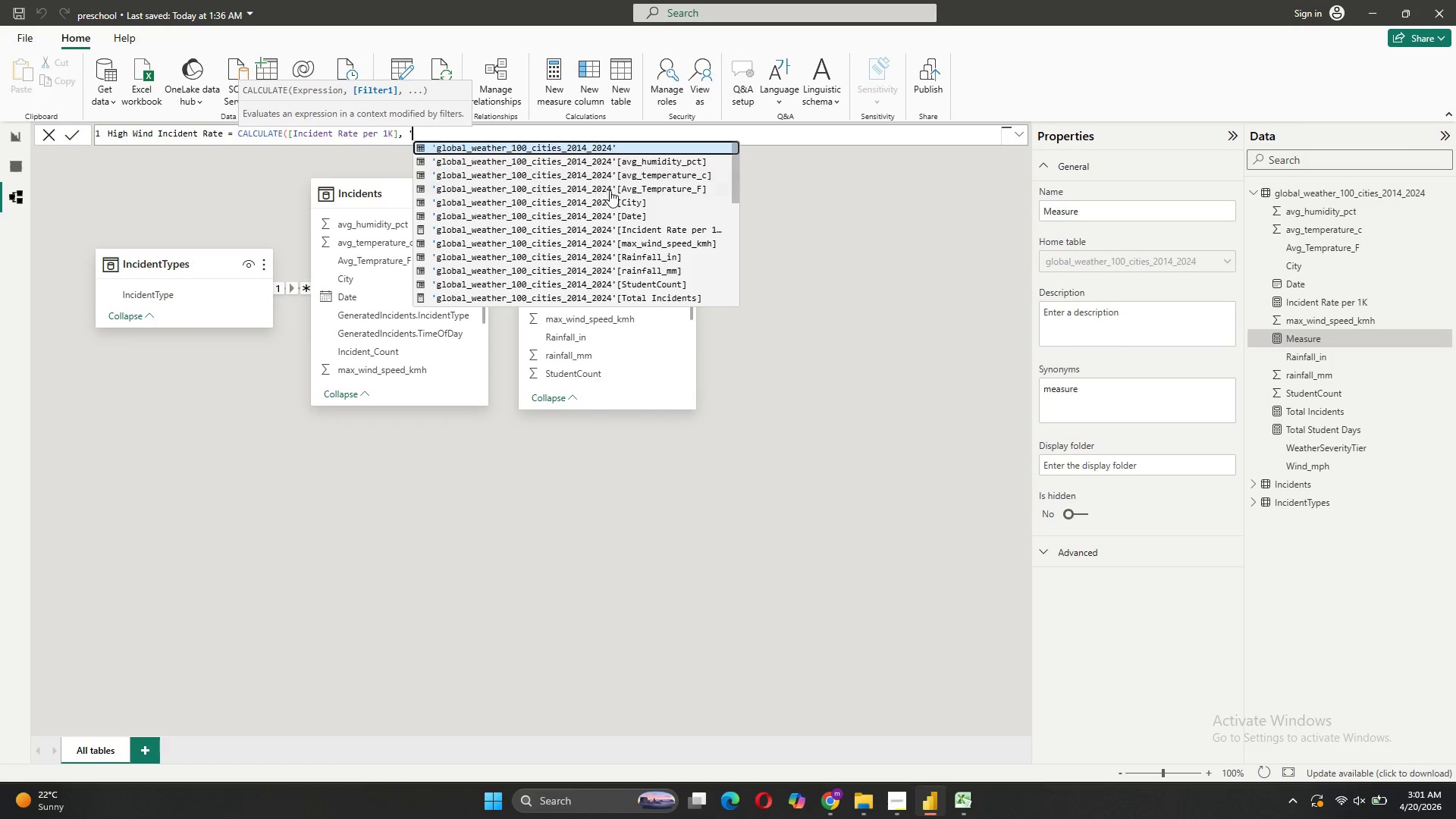 
left_click([663, 243])
 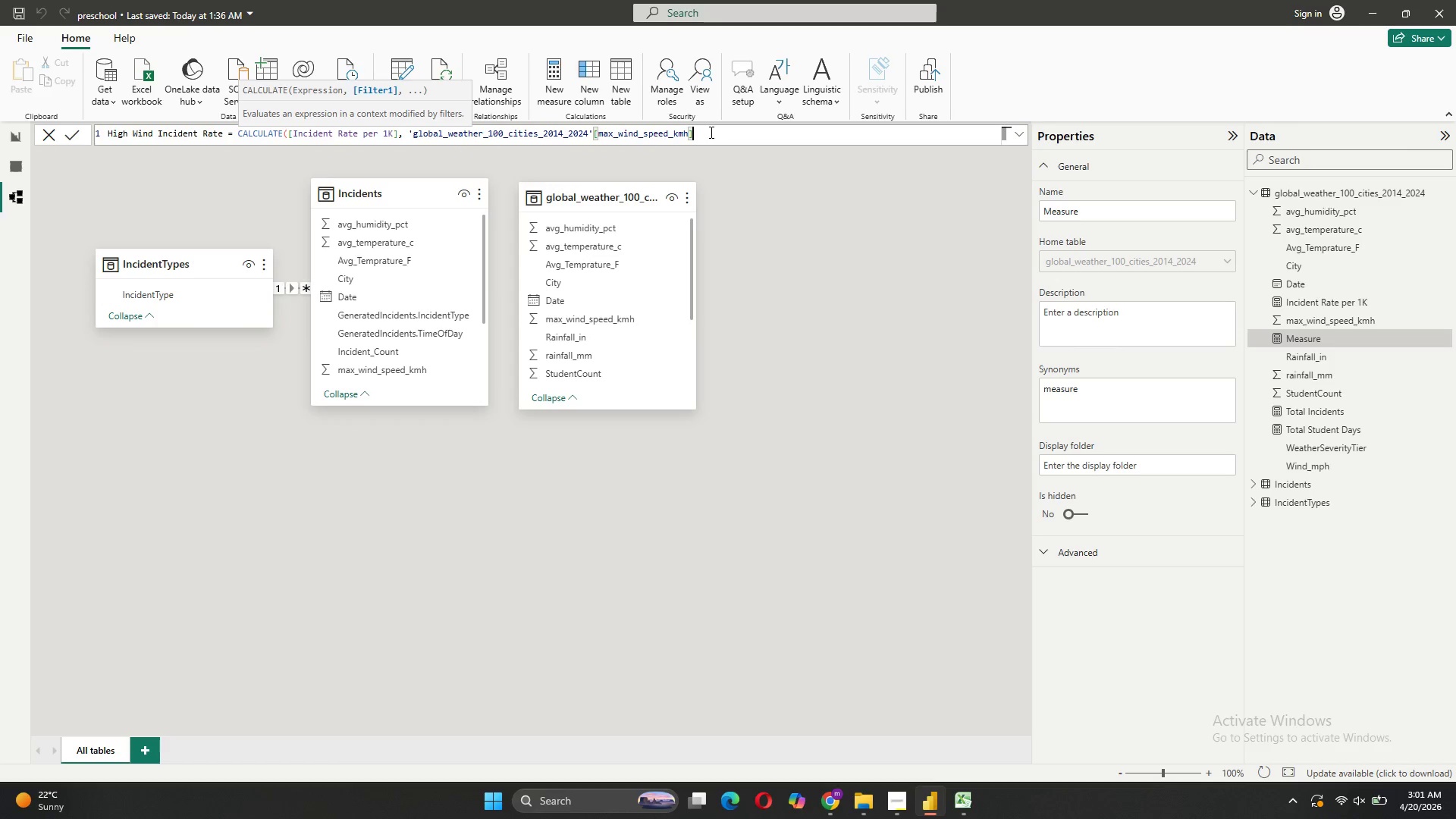 
type( > 15))
 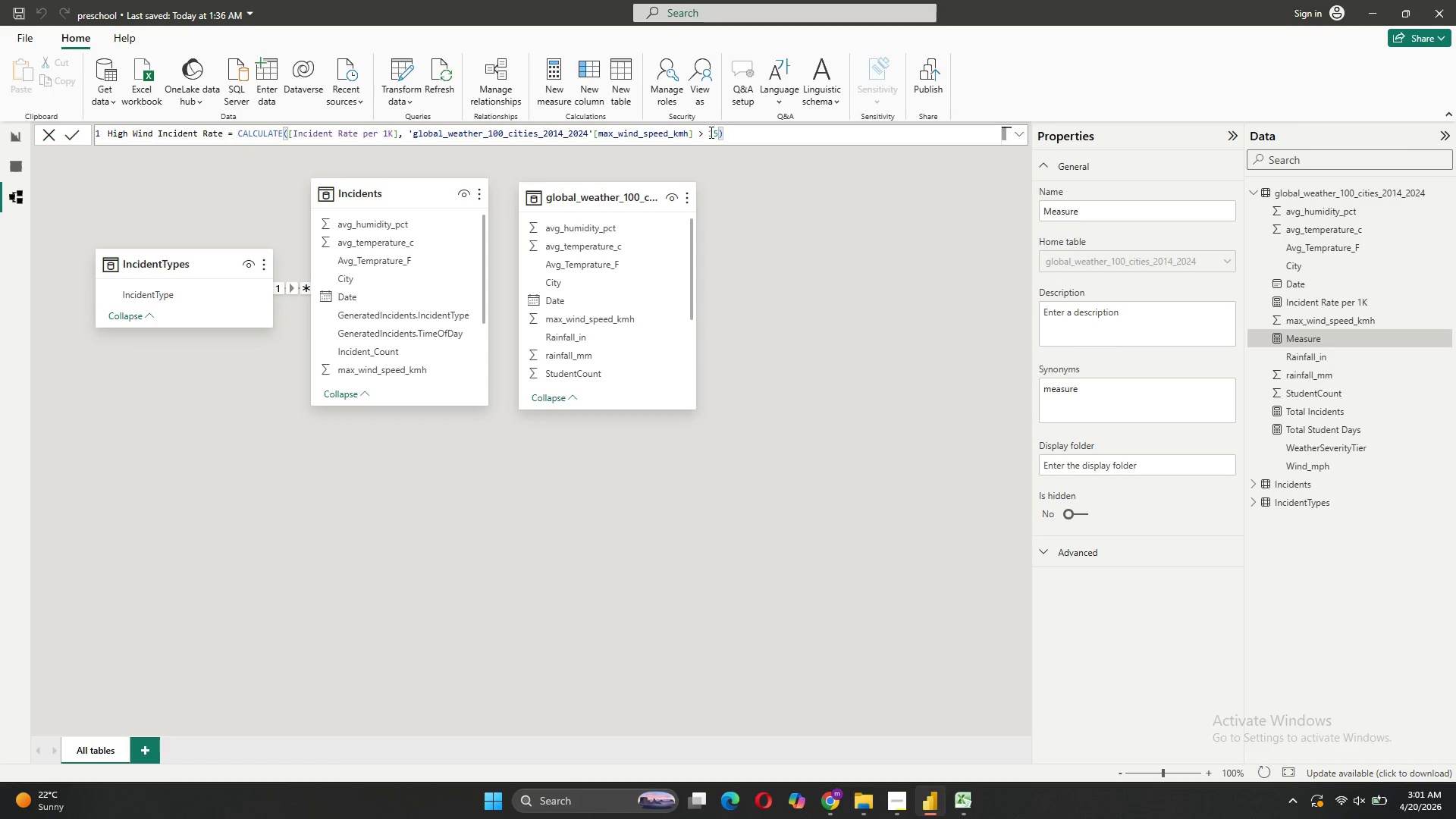 
wait(5.36)
 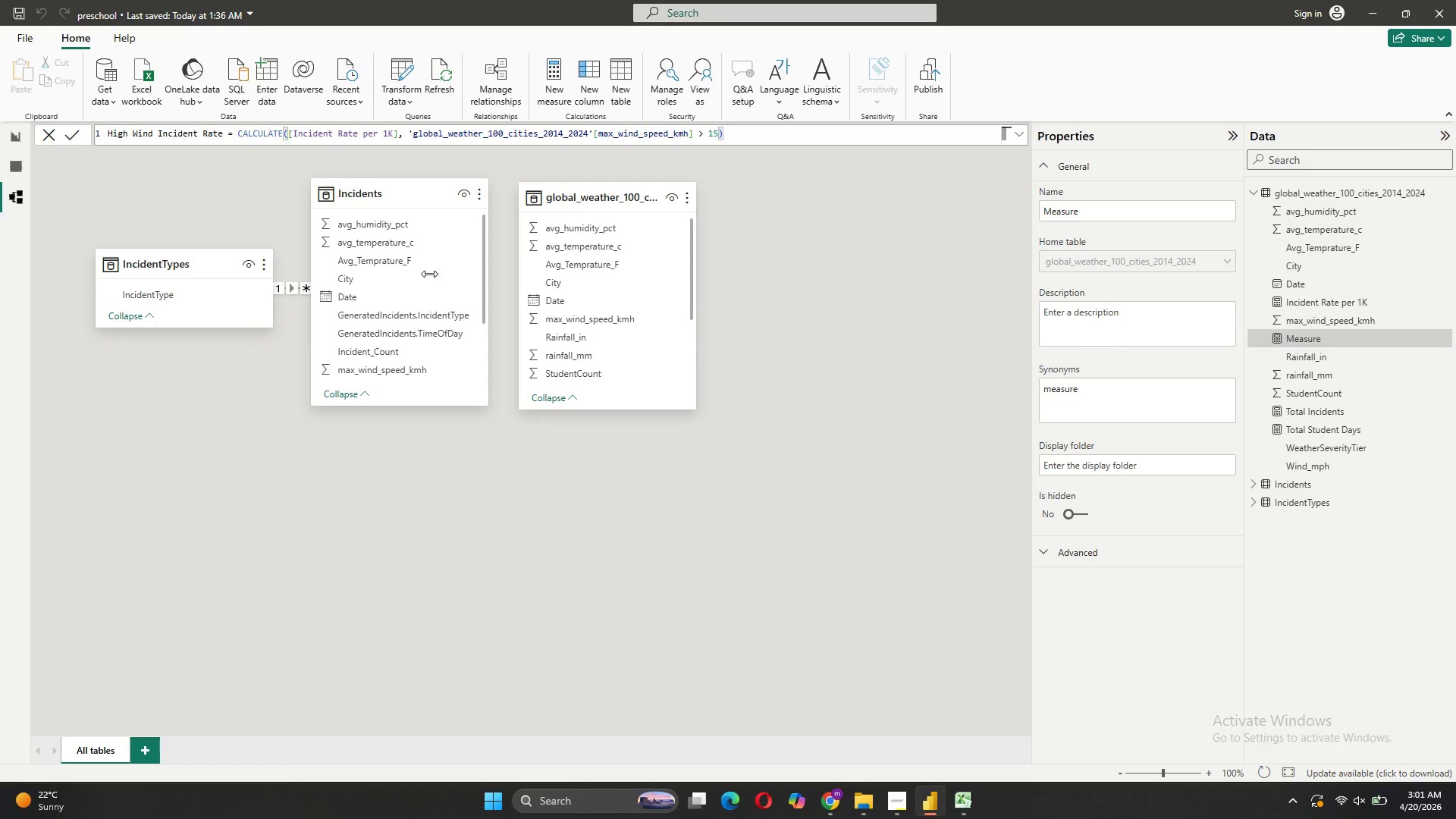 
left_click([74, 132])
 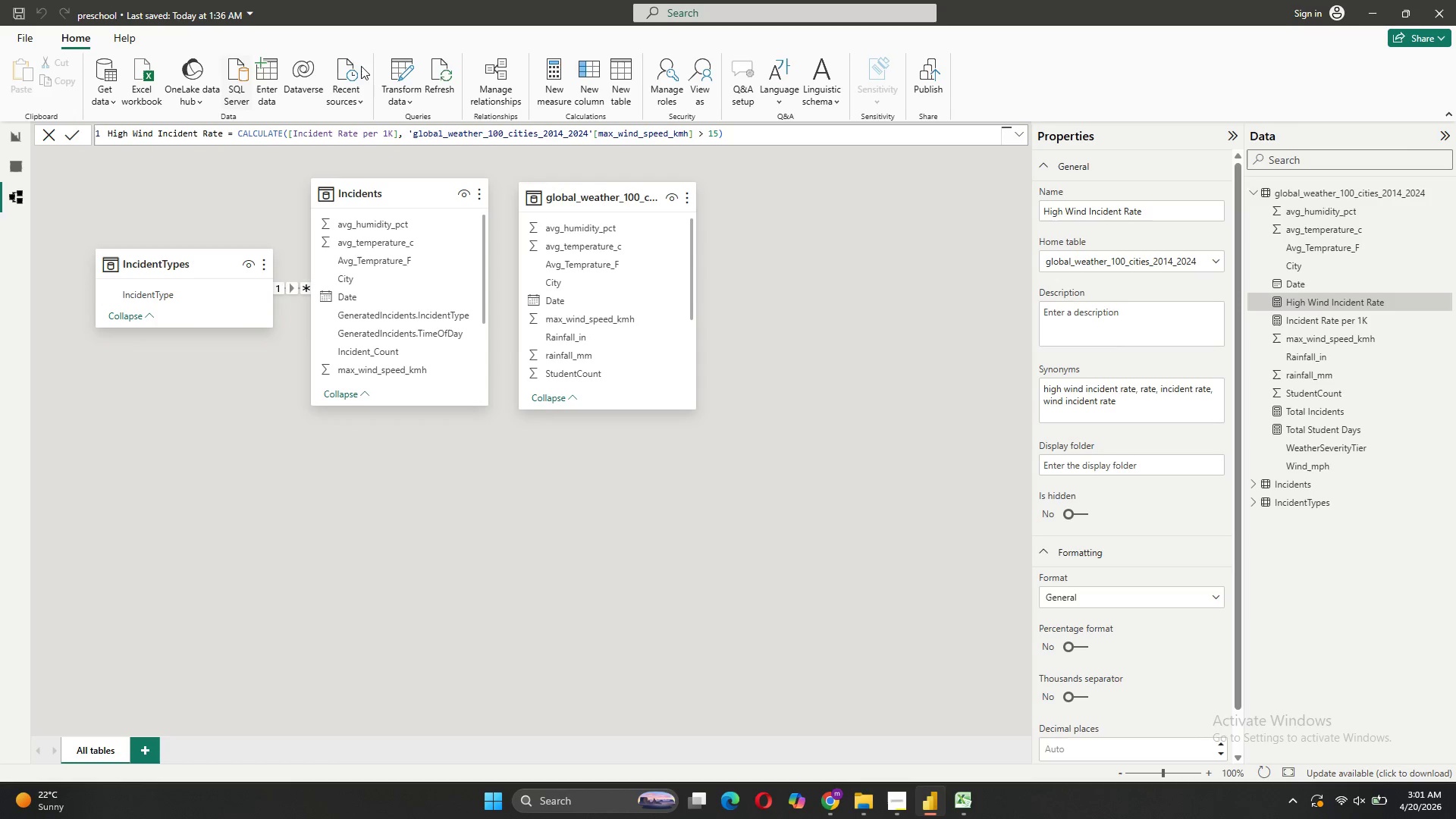 
wait(14.69)
 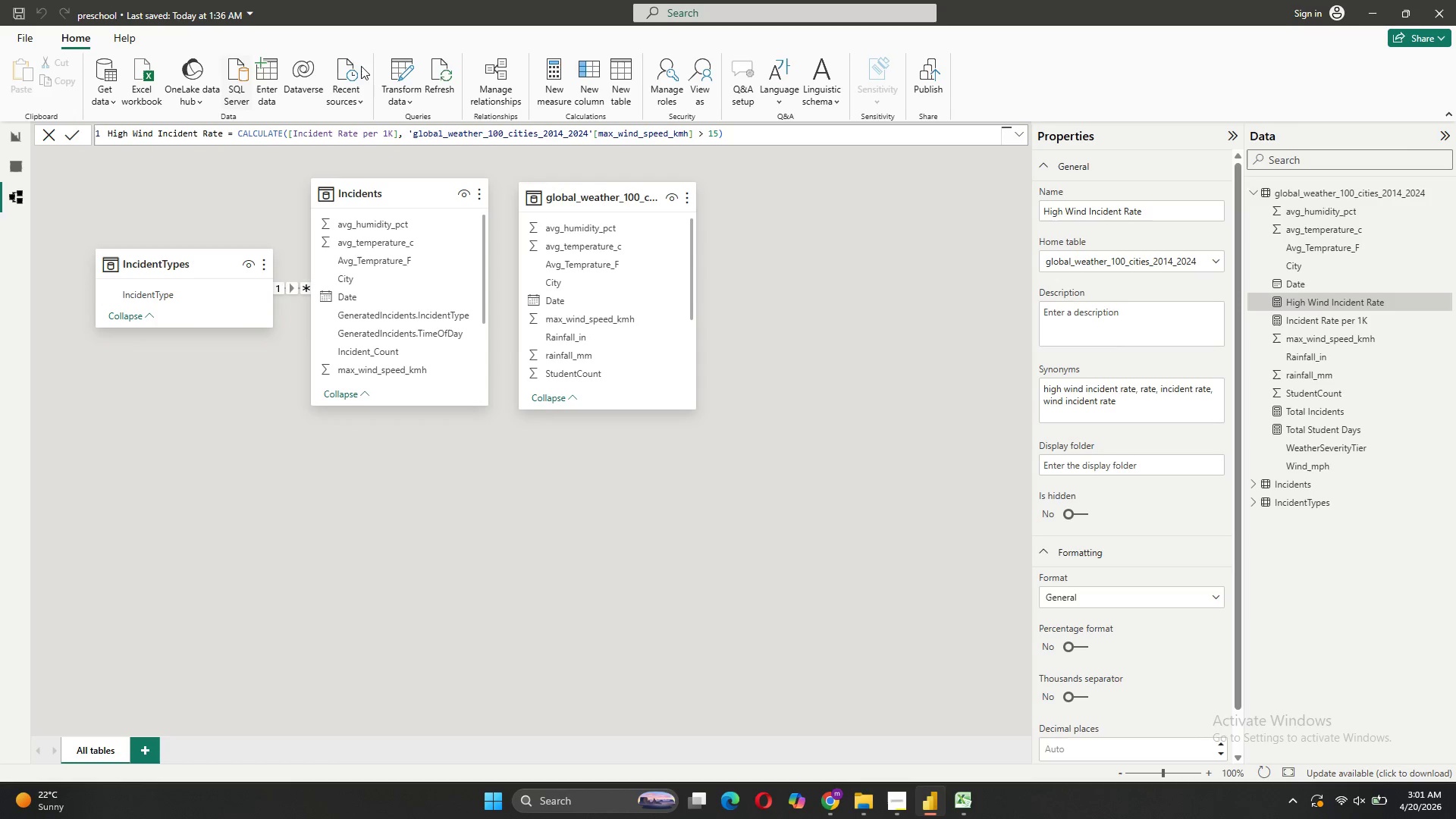 
type(bAS)
key(Backspace)
key(Backspace)
key(Backspace)
type(Baseline Rate = CALCULA)
key(Backspace)
key(Backspace)
key(Backspace)
key(Backspace)
key(Backspace)
key(Backspace)
 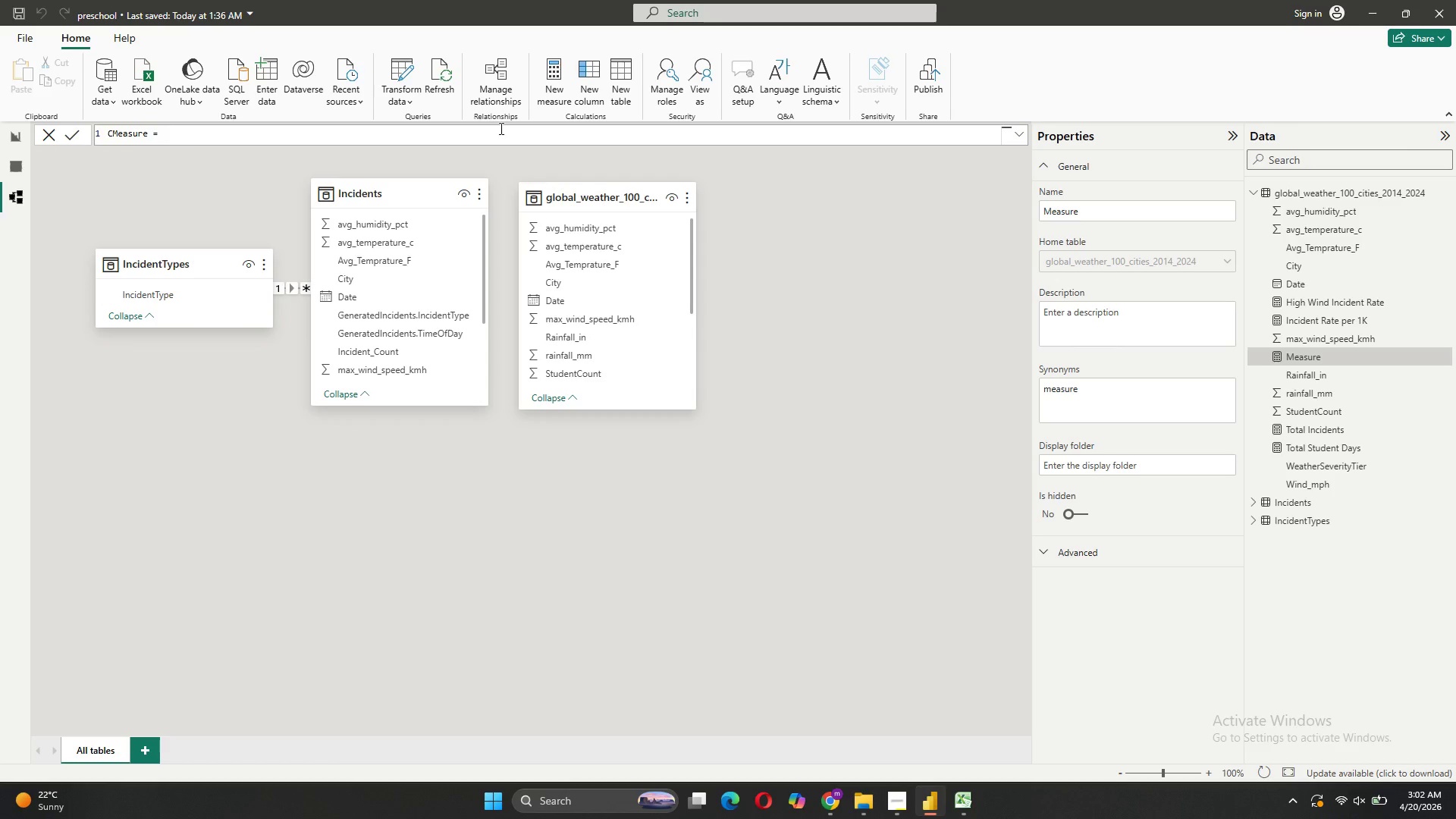 
key(ArrowRight)
 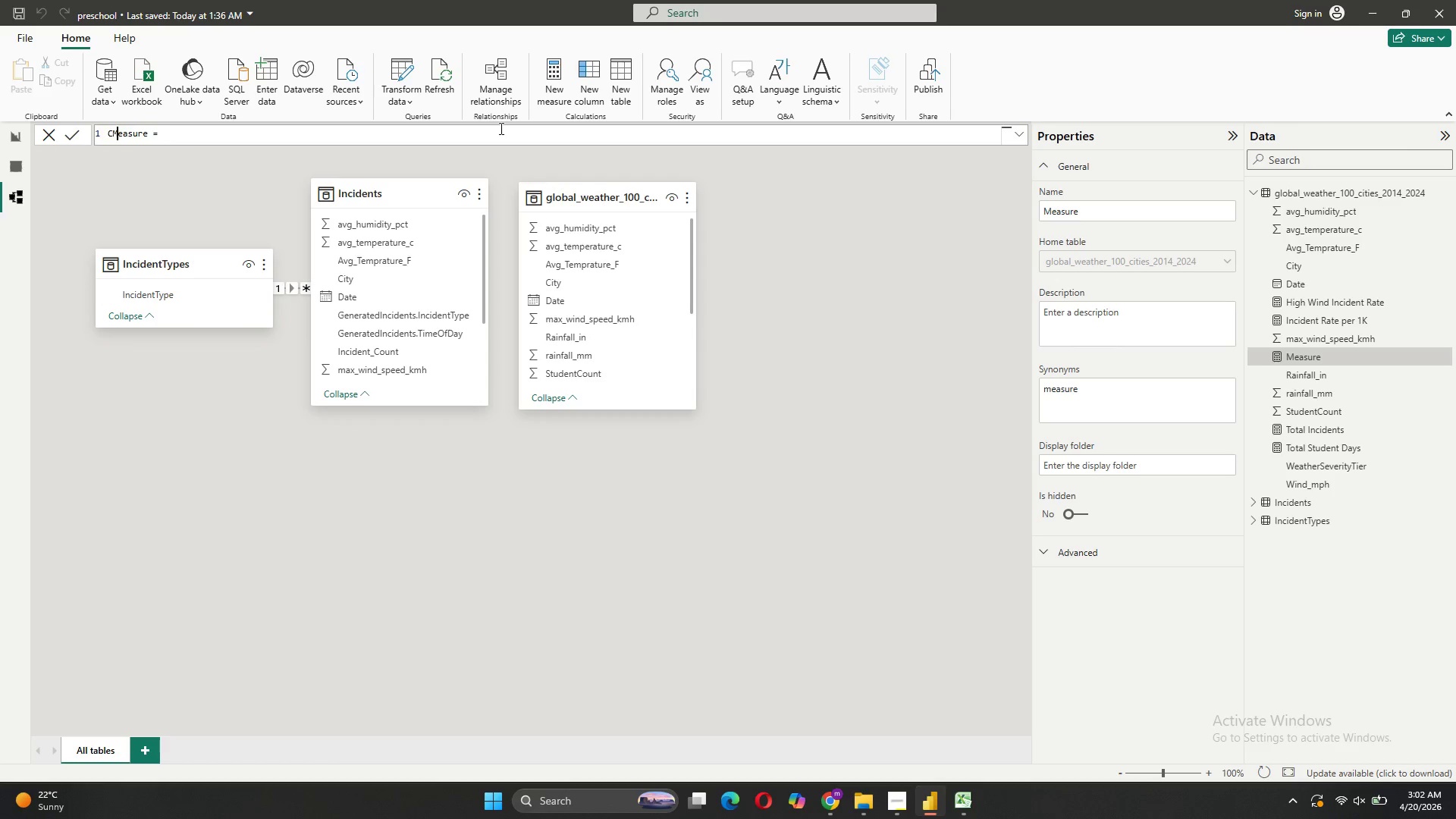 
key(ArrowRight)
 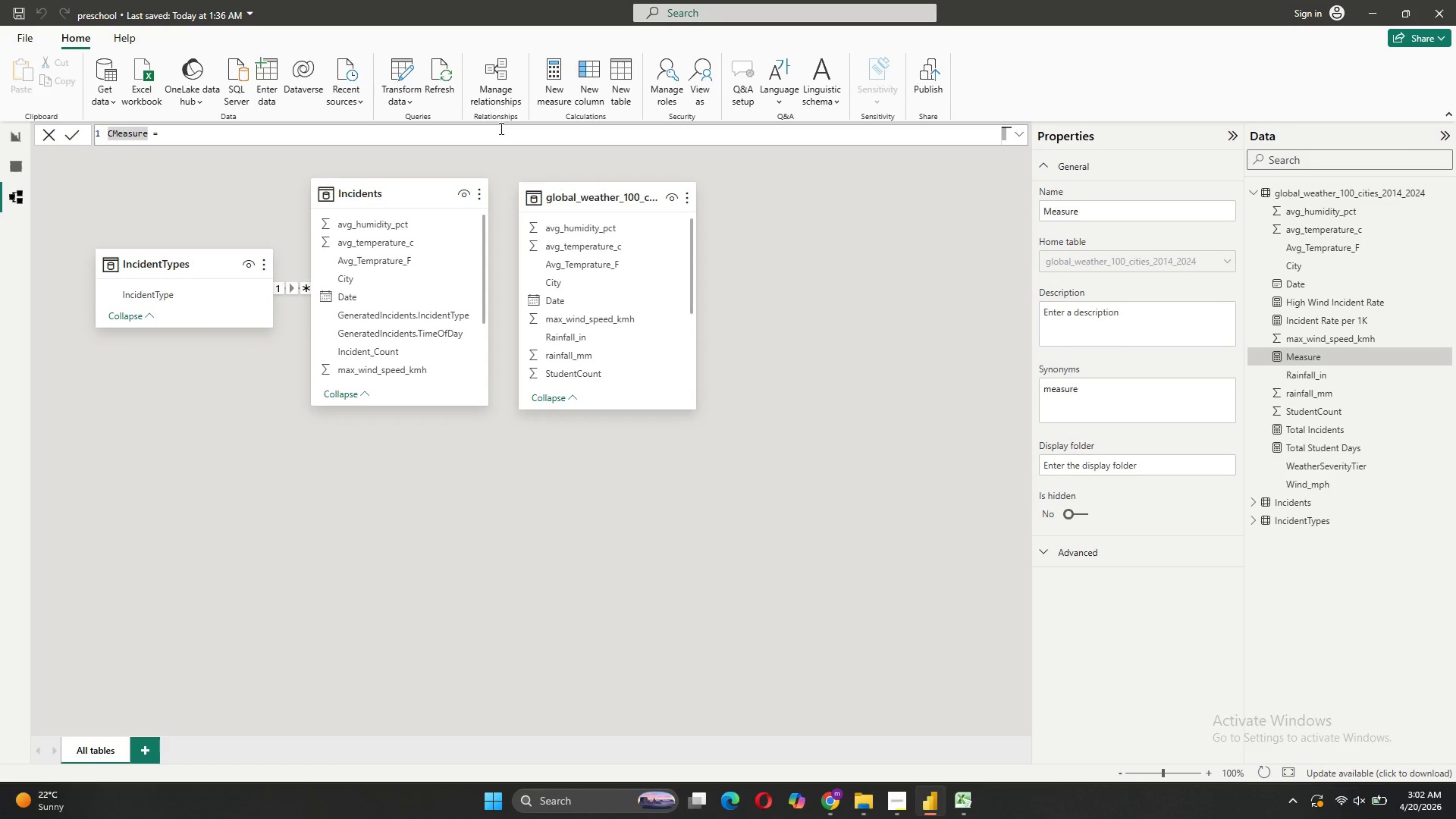 
hold_key(key=ArrowRight, duration=0.59)
 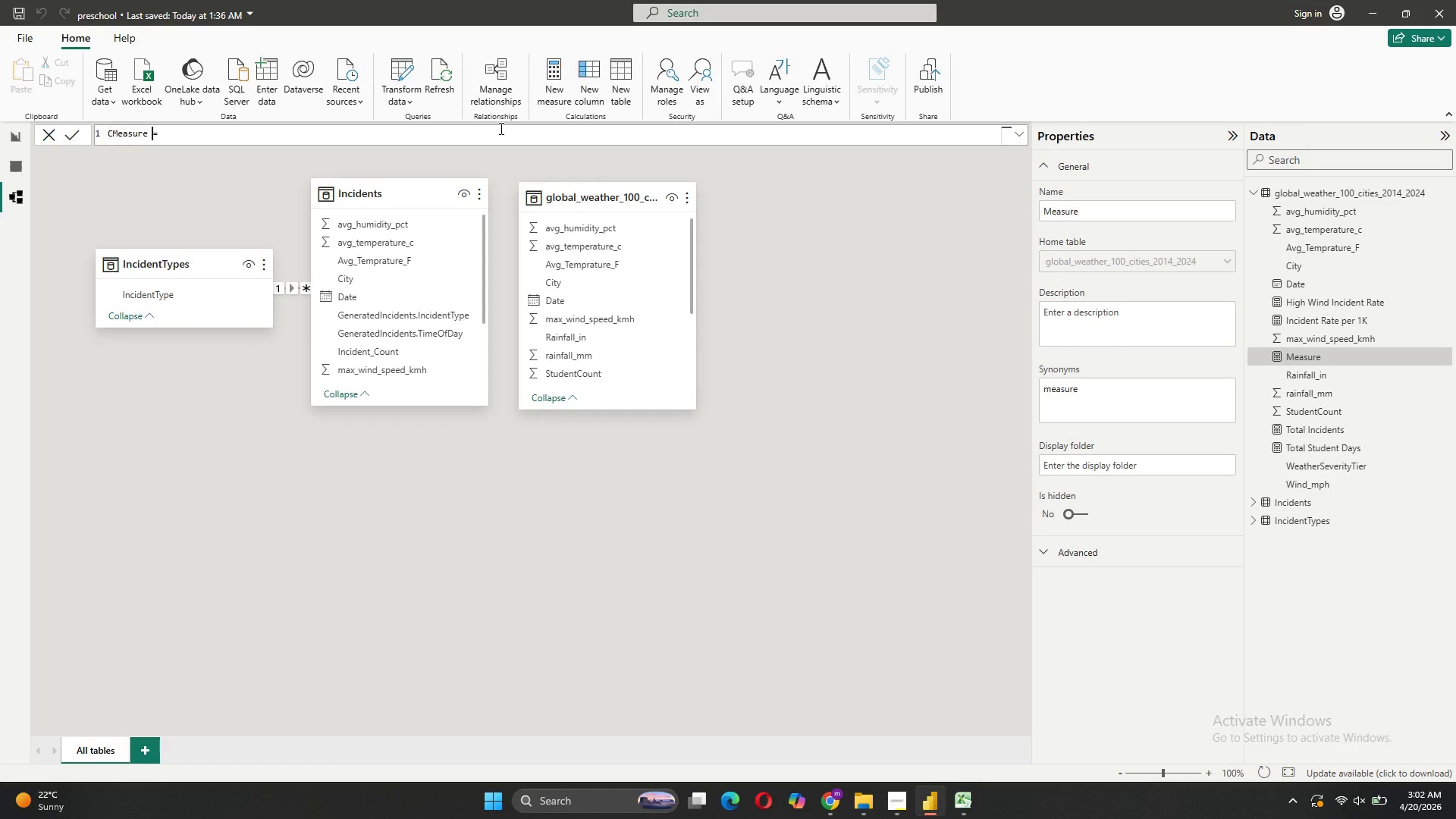 
key(ArrowRight)
 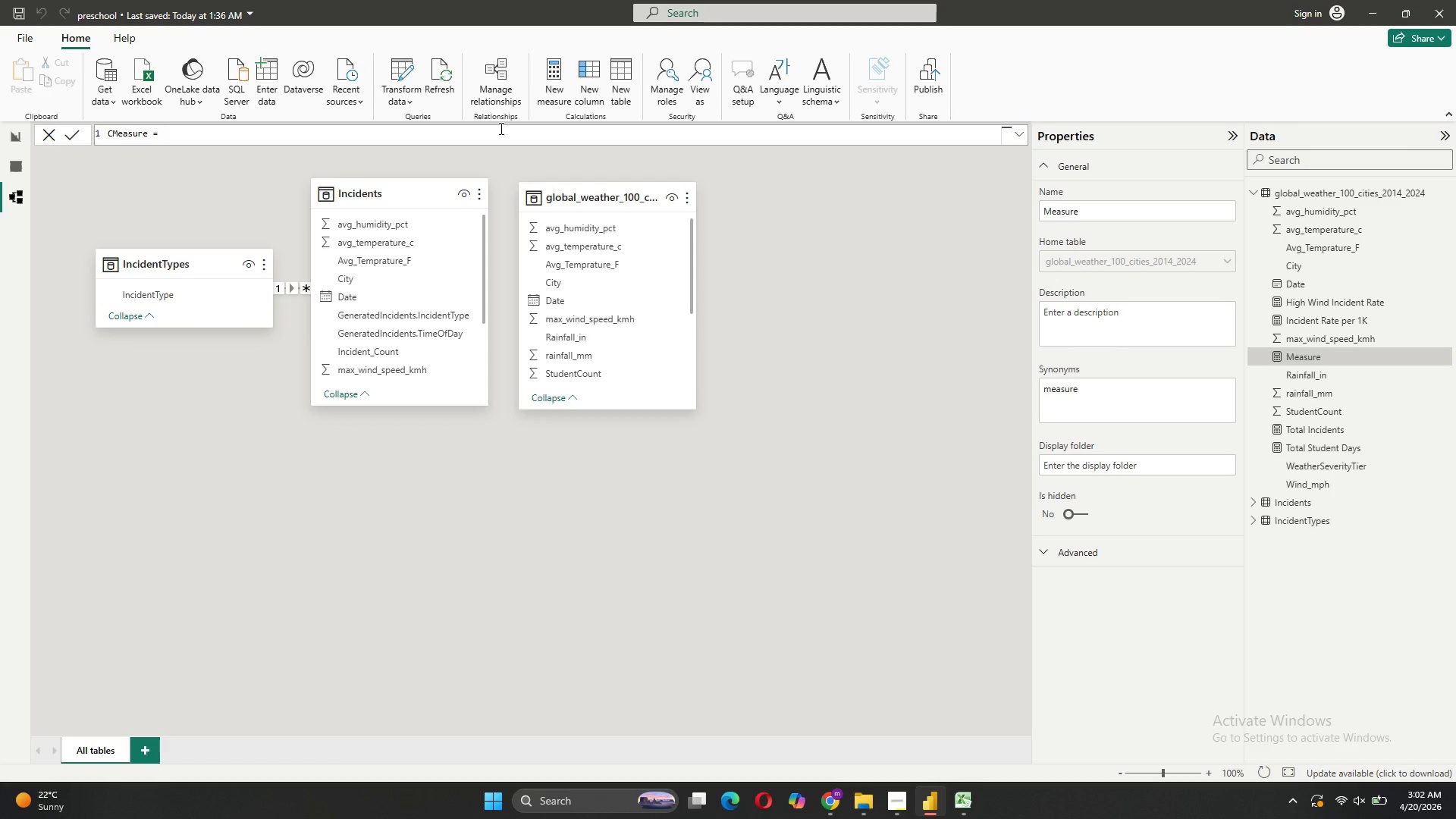 
key(ArrowRight)
 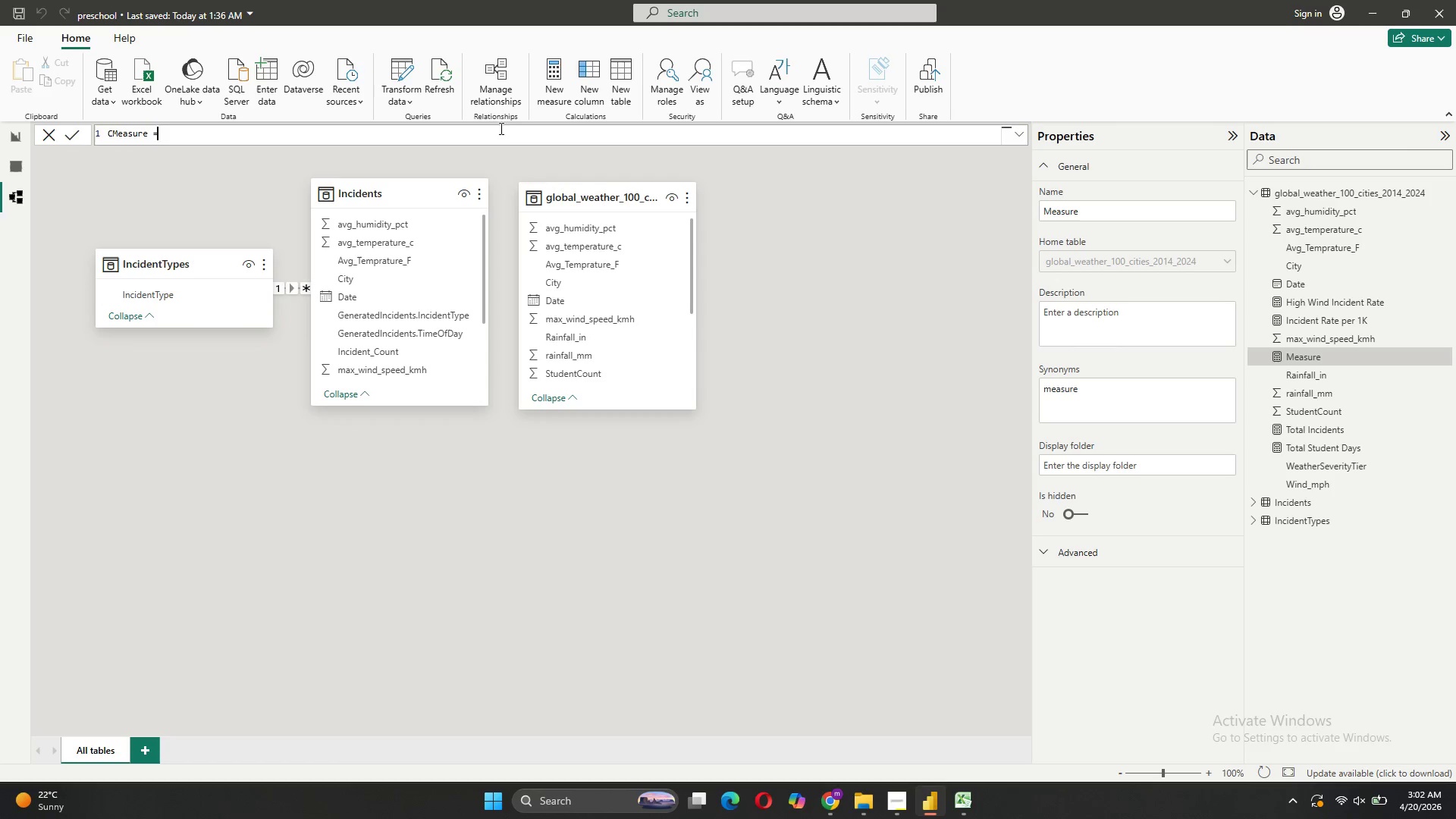 
hold_key(key=Backspace, duration=0.58)
 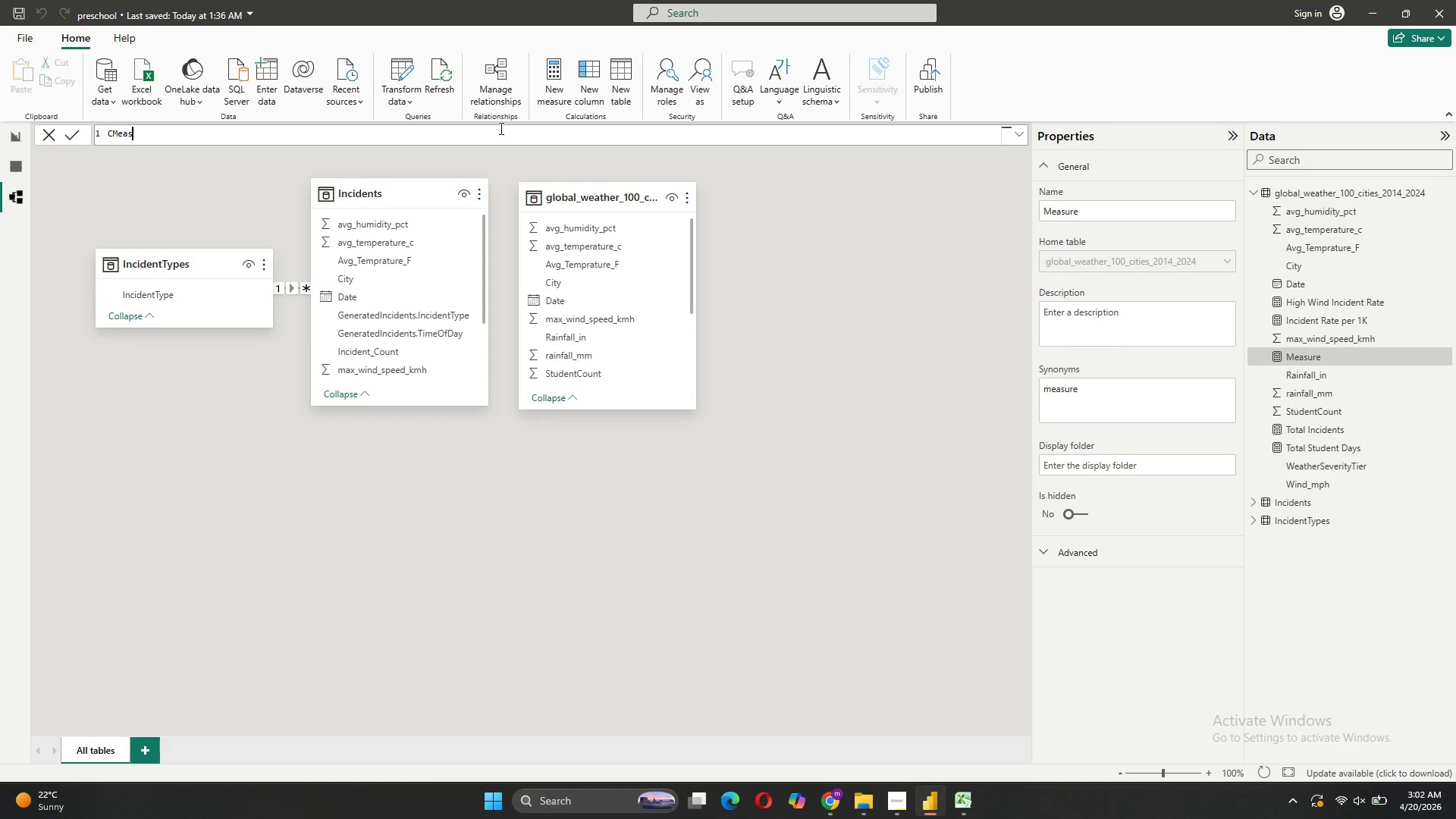 
key(Backspace)
key(Backspace)
key(Backspace)
key(Backspace)
key(Backspace)
key(Backspace)
type(Baseline Rate = CAL)
key(Tab)
type(IN)
key(Backspace)
key(Backspace)
type([)
 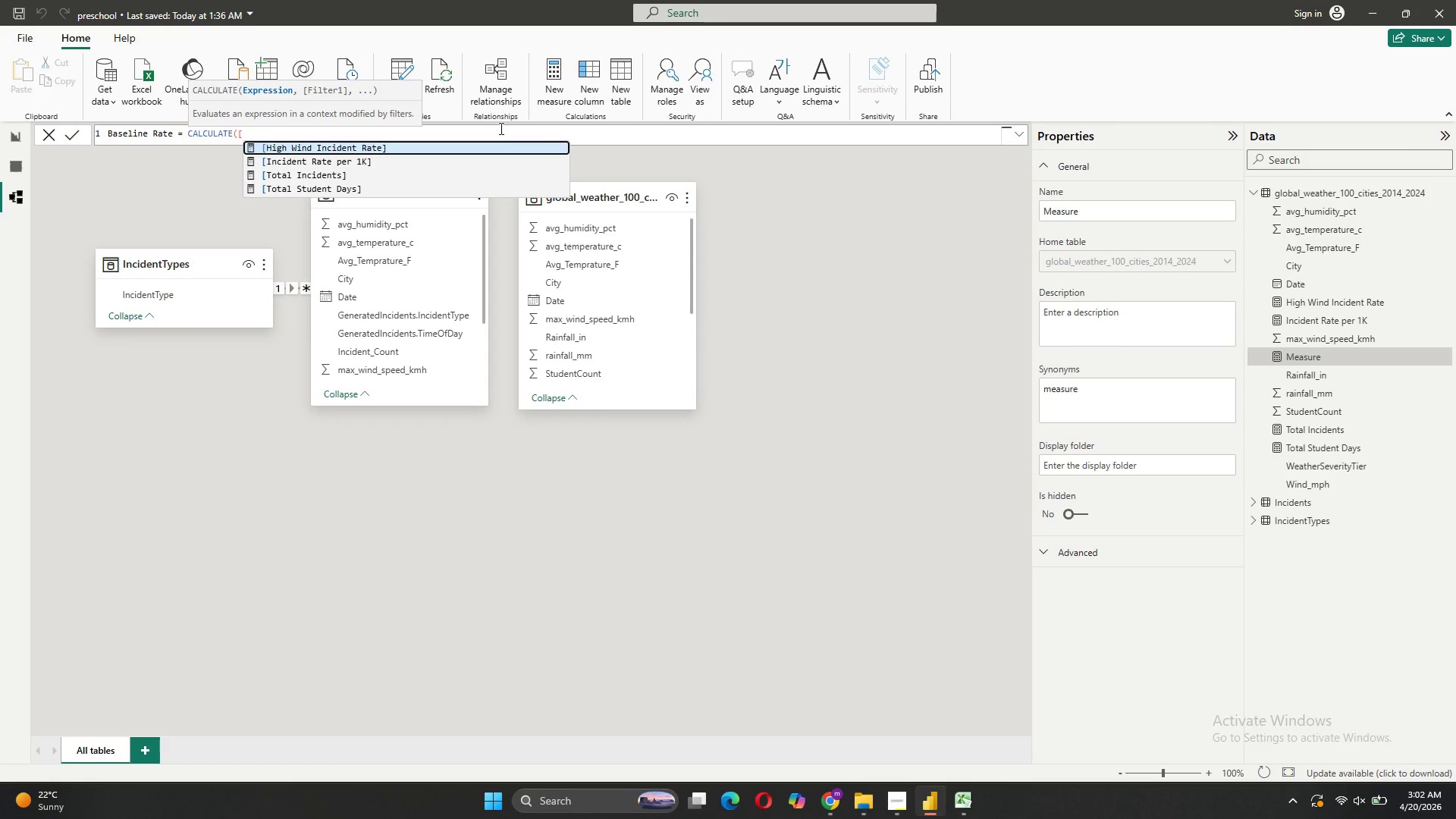 
left_click([347, 160])
 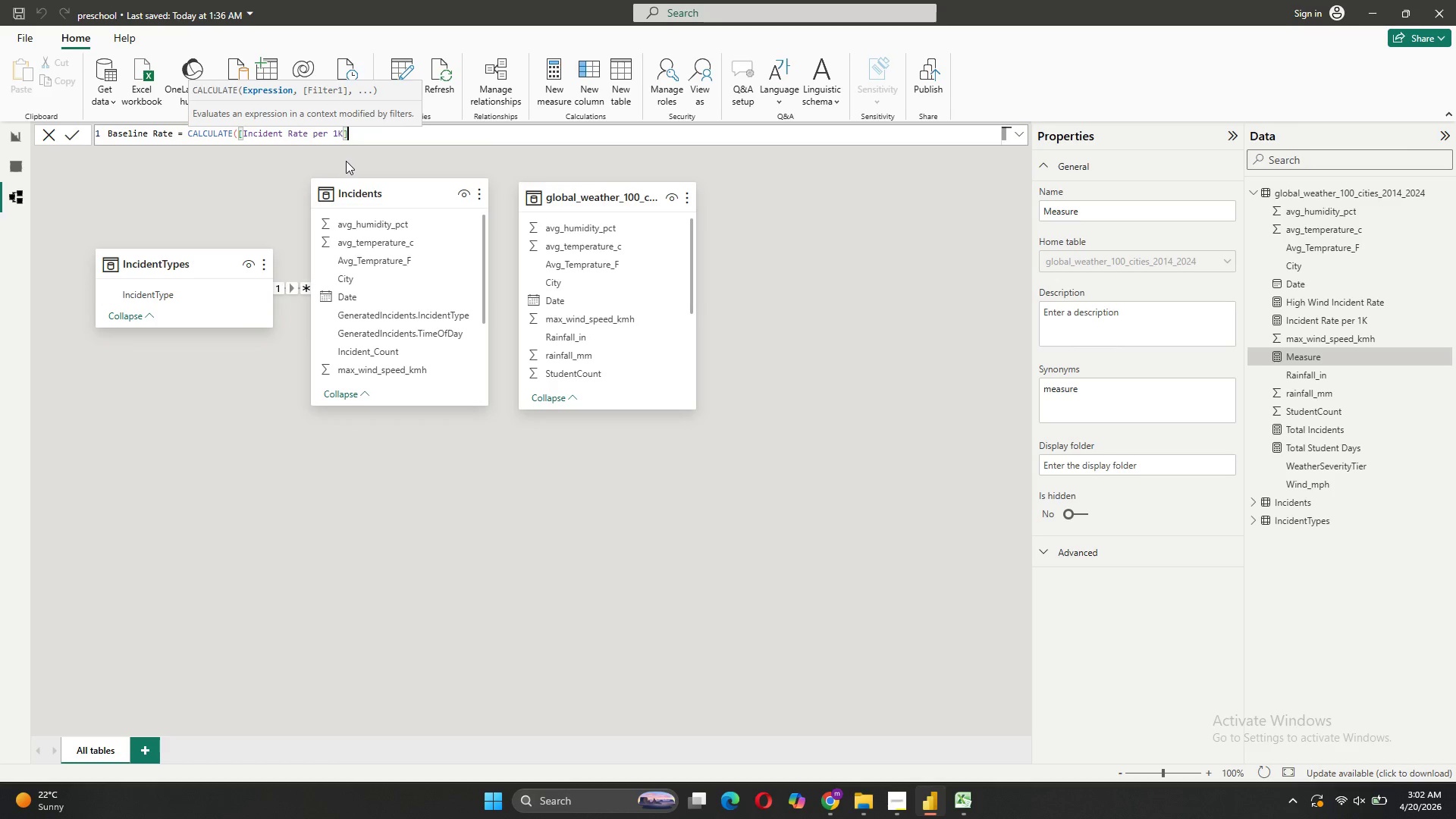 
key(Comma)
 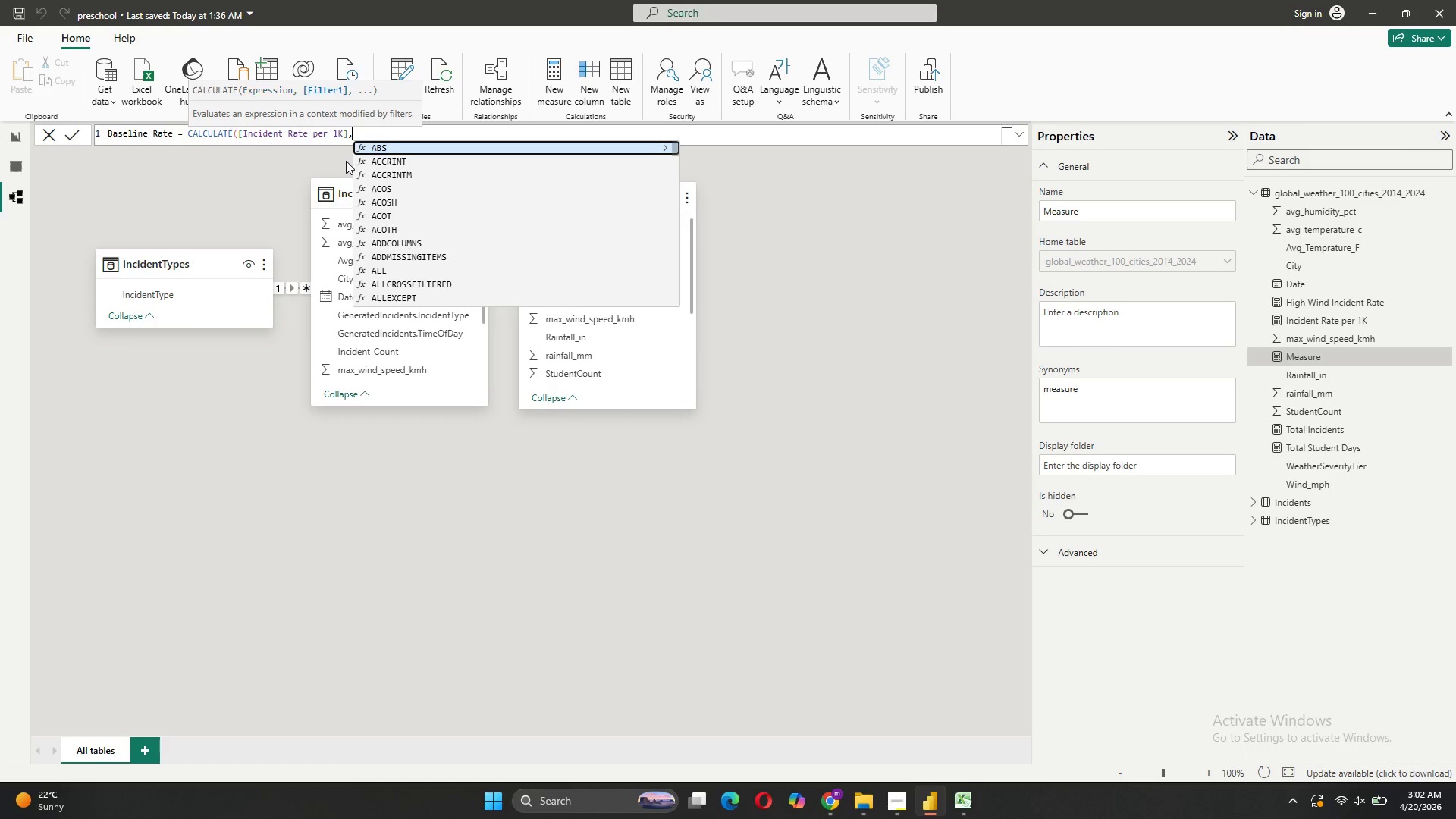 
key(Space)
 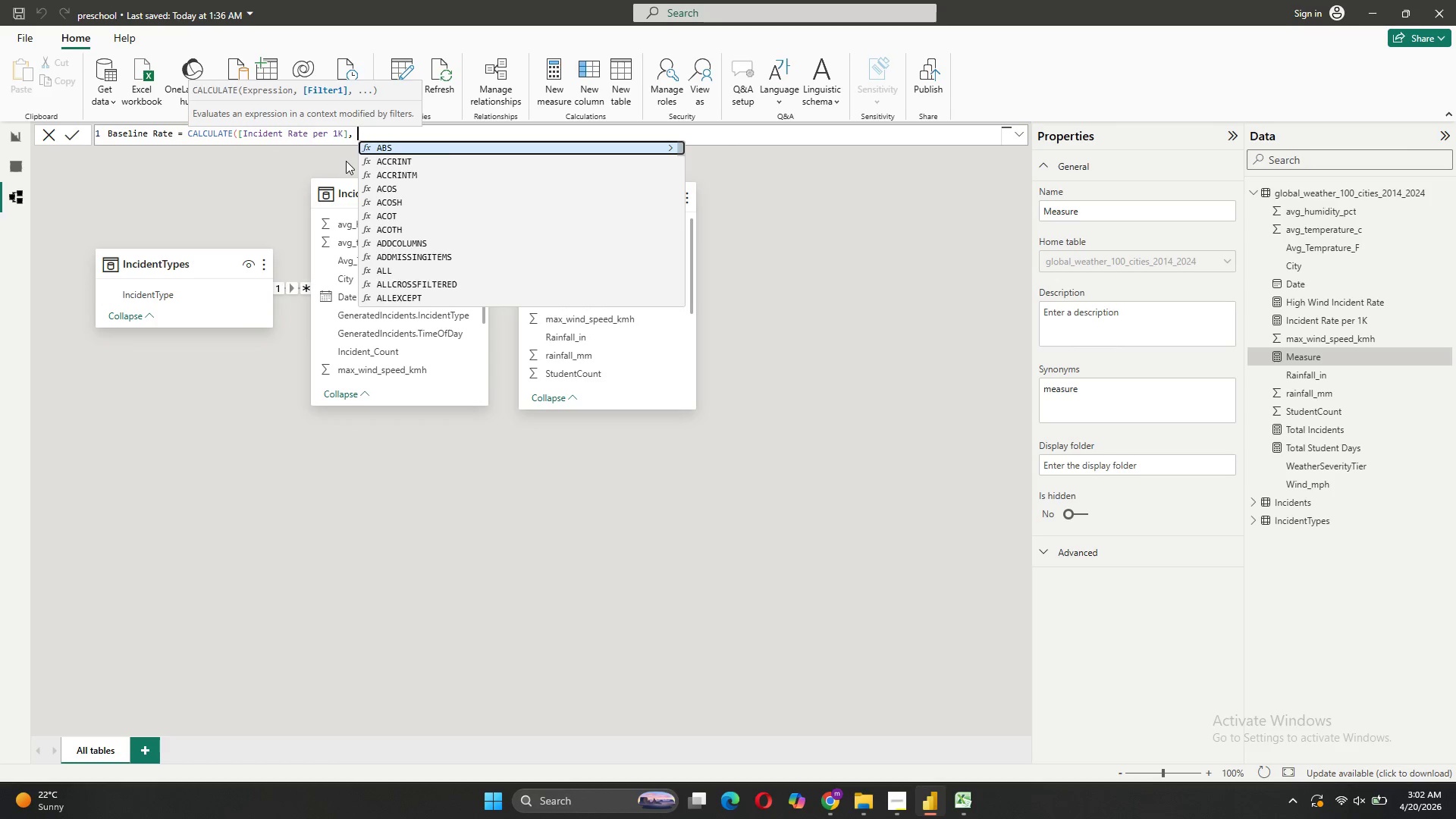 
key(Quote)
 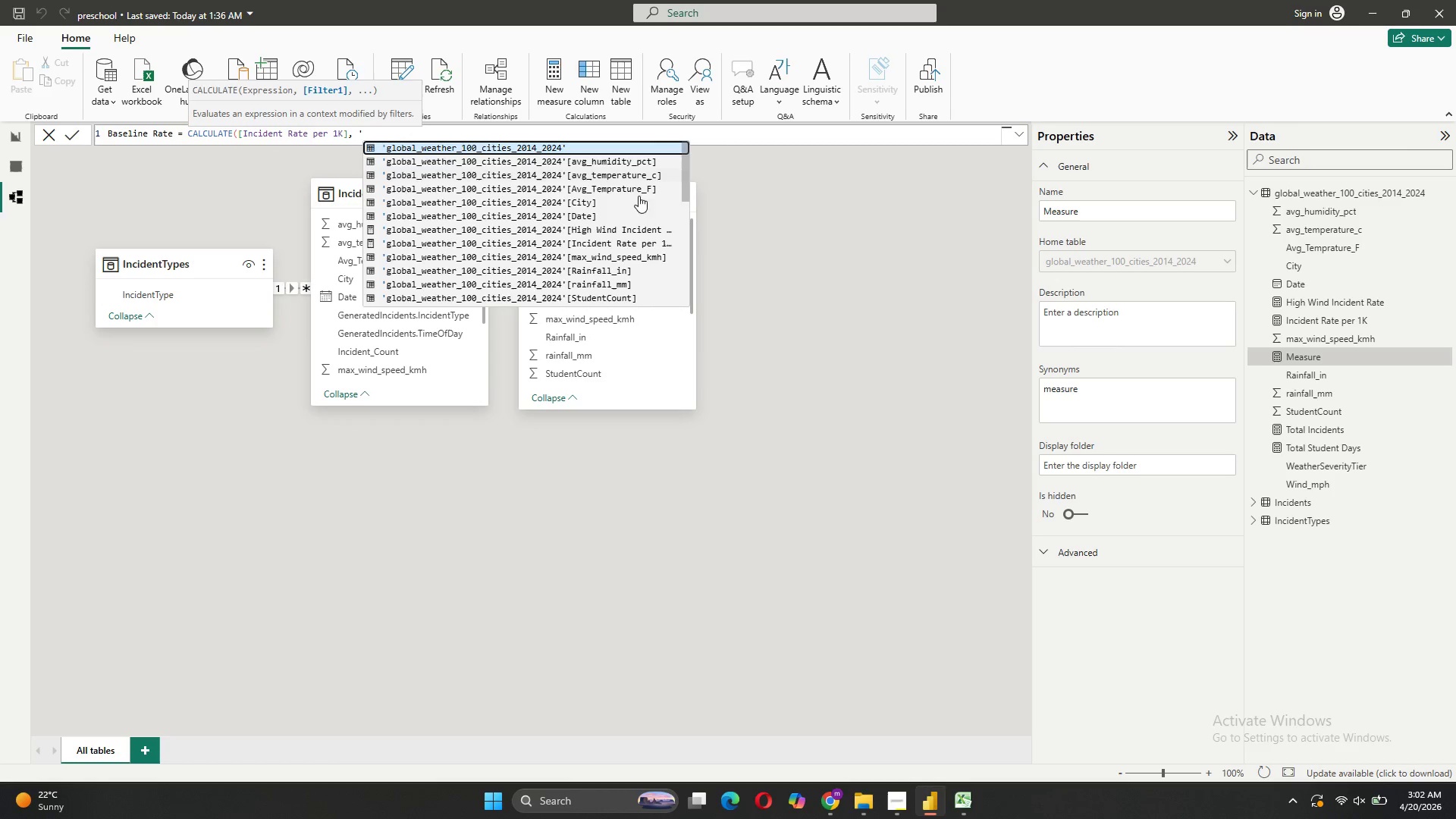 
scroll: coordinate [610, 197], scroll_direction: down, amount: 2.0
 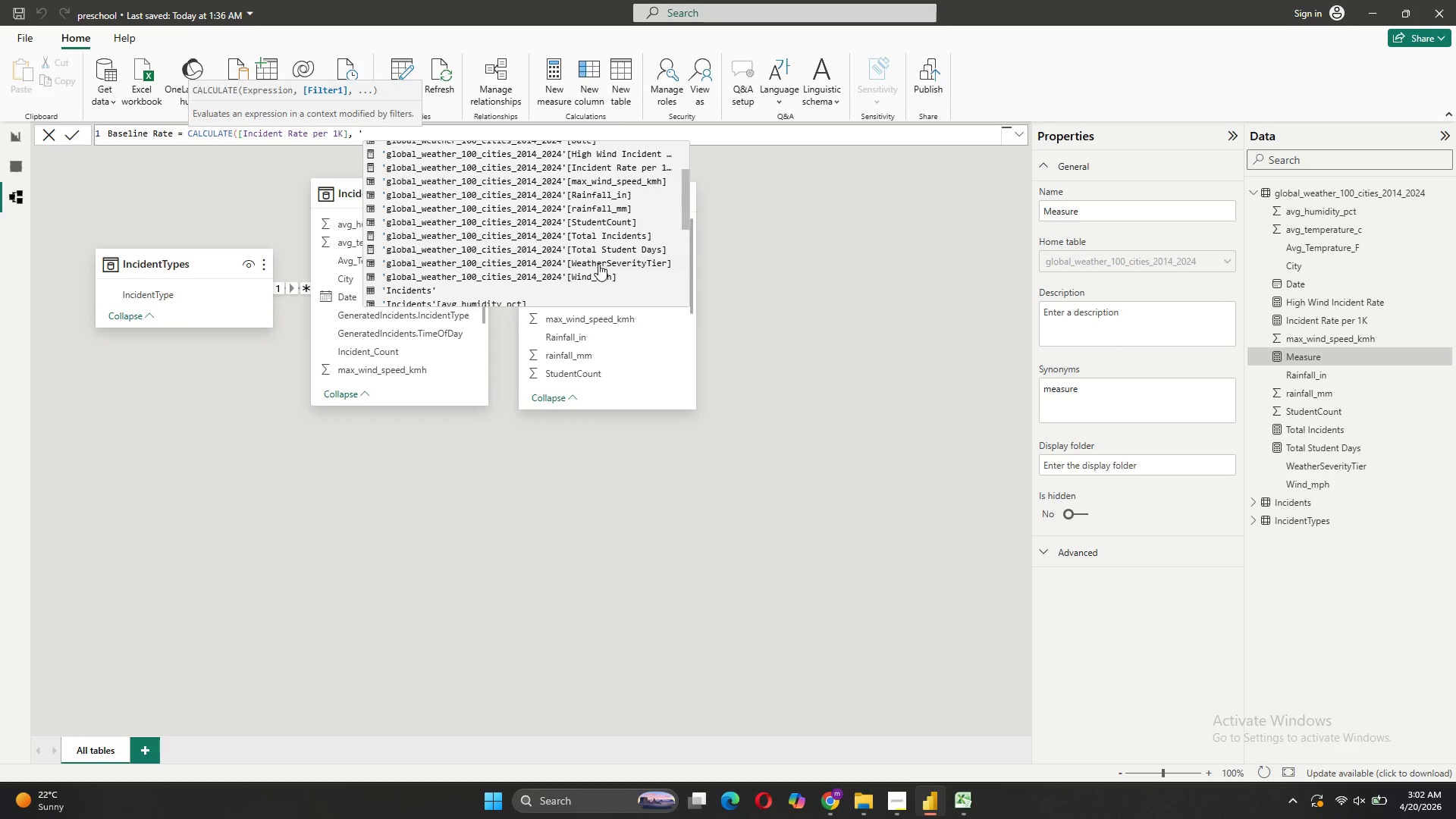 
left_click([598, 264])
 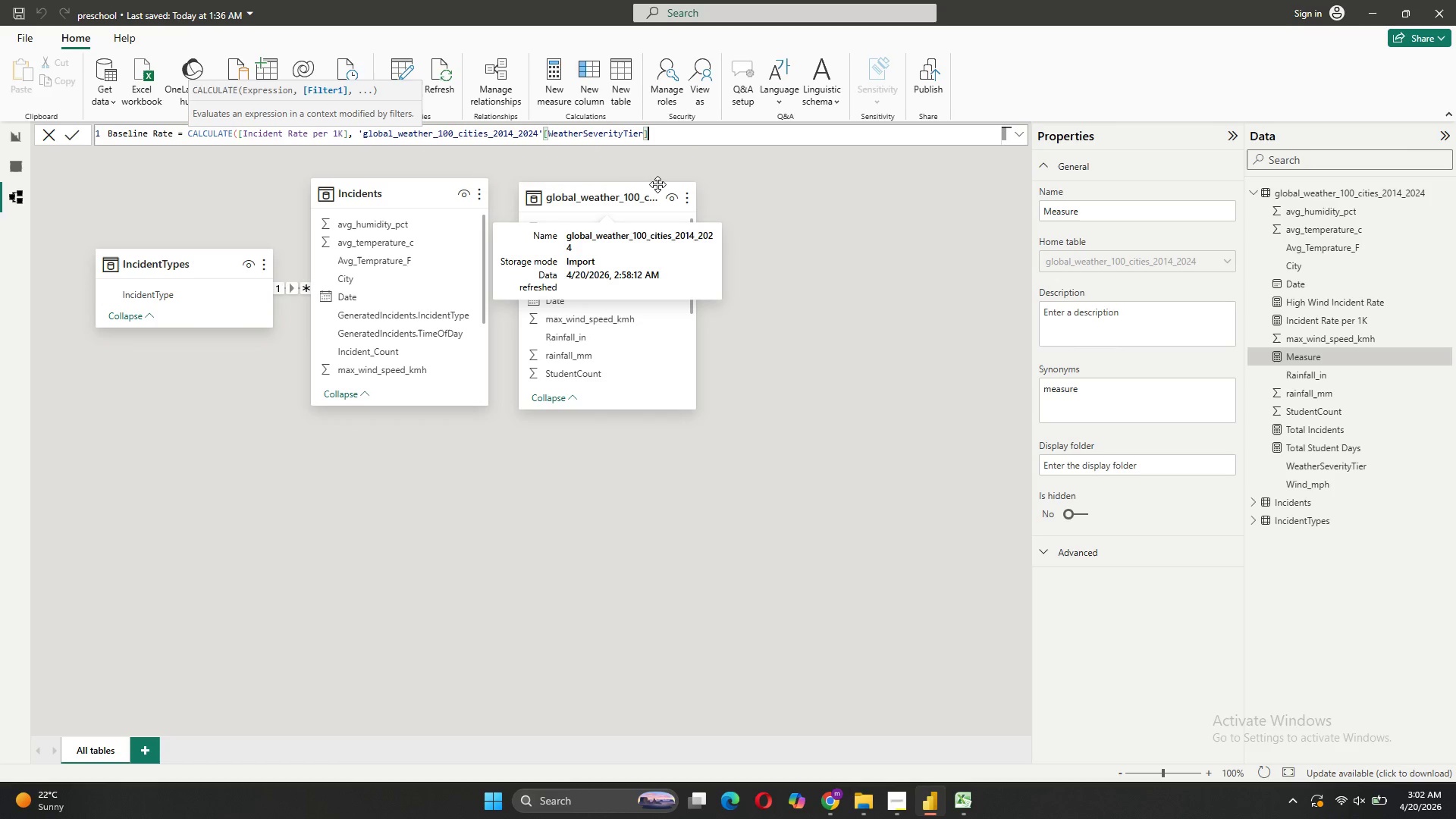 
type( = "Mild"))
 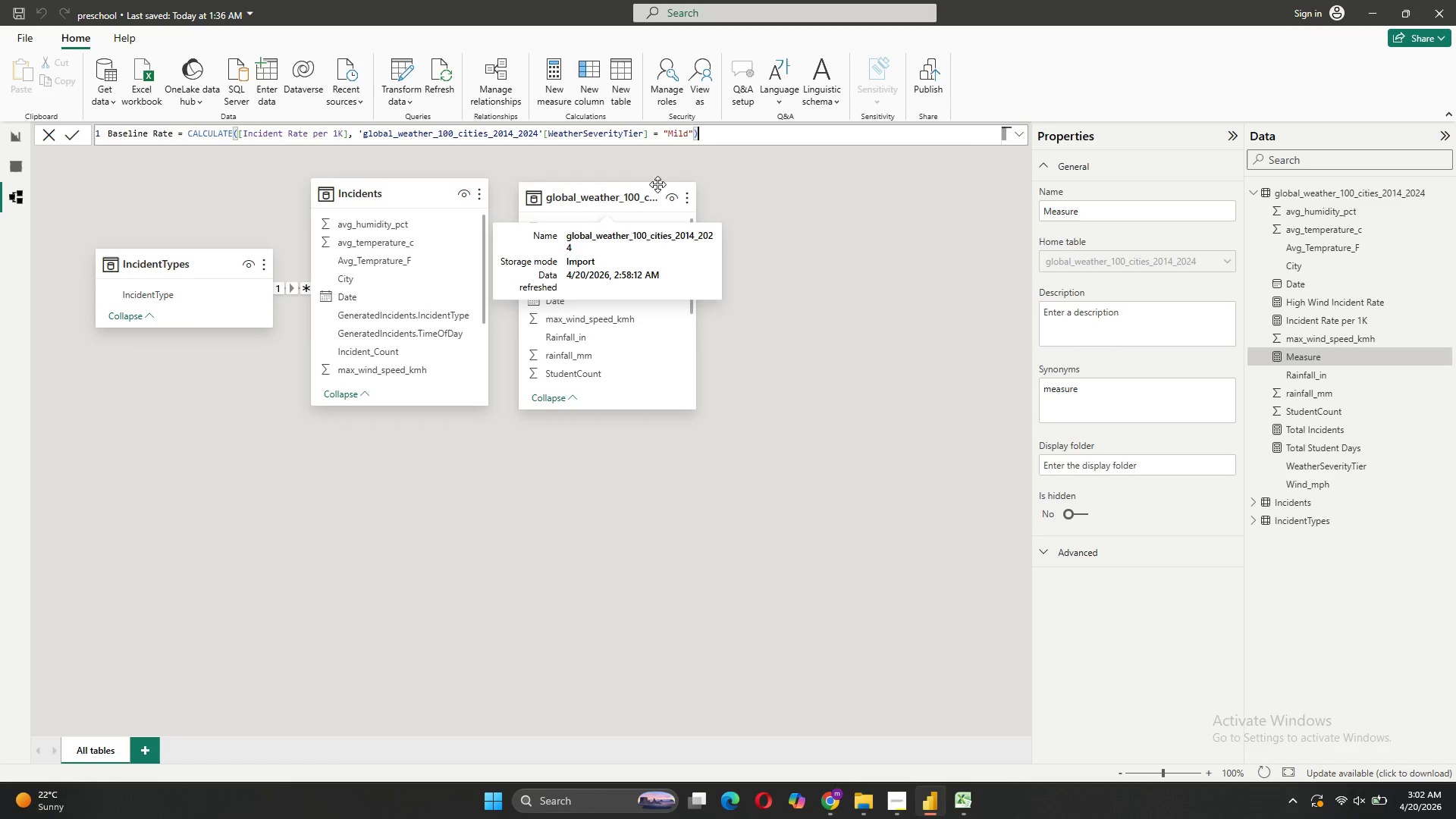 
wait(6.11)
 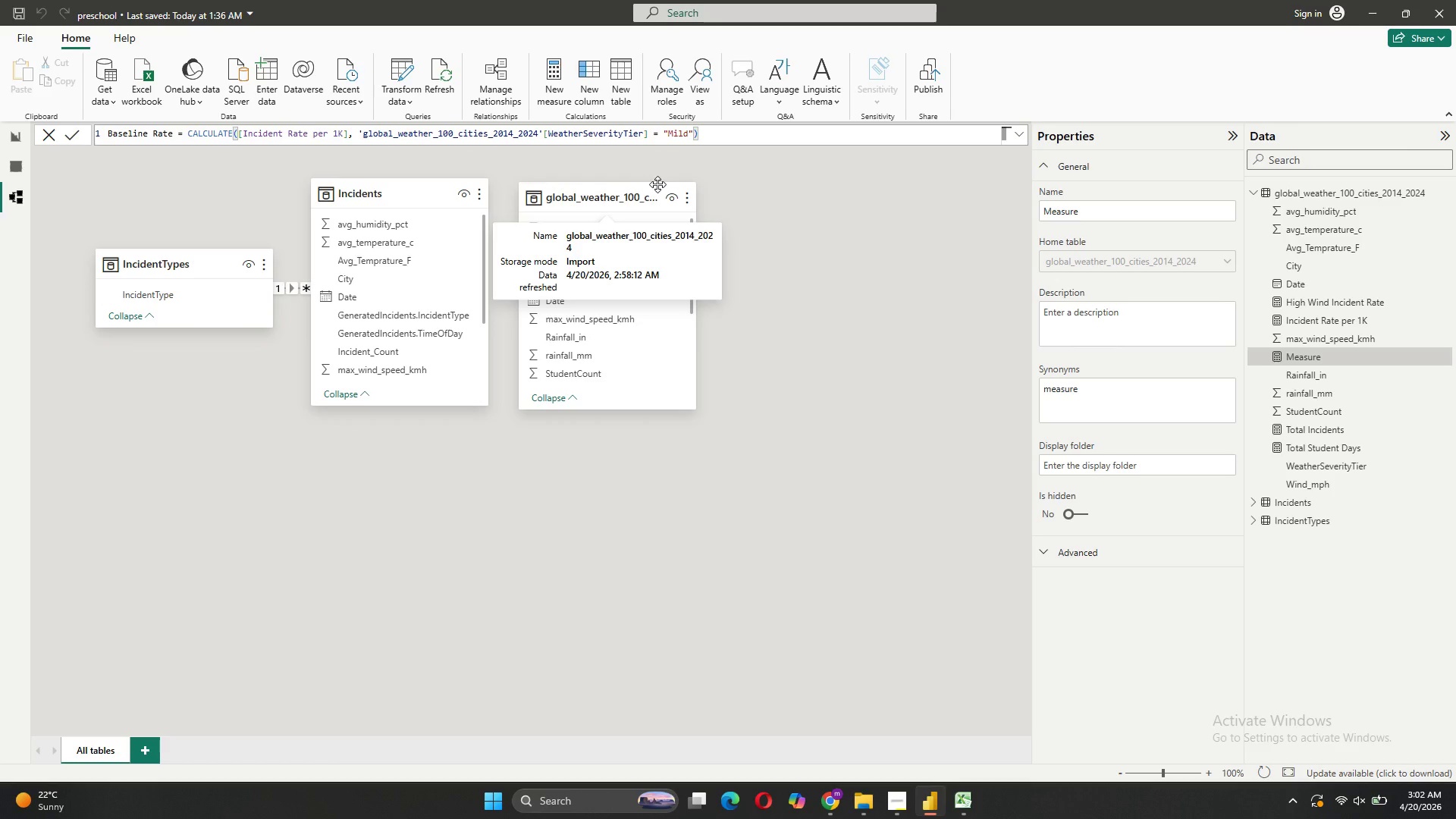 
left_click([67, 132])
 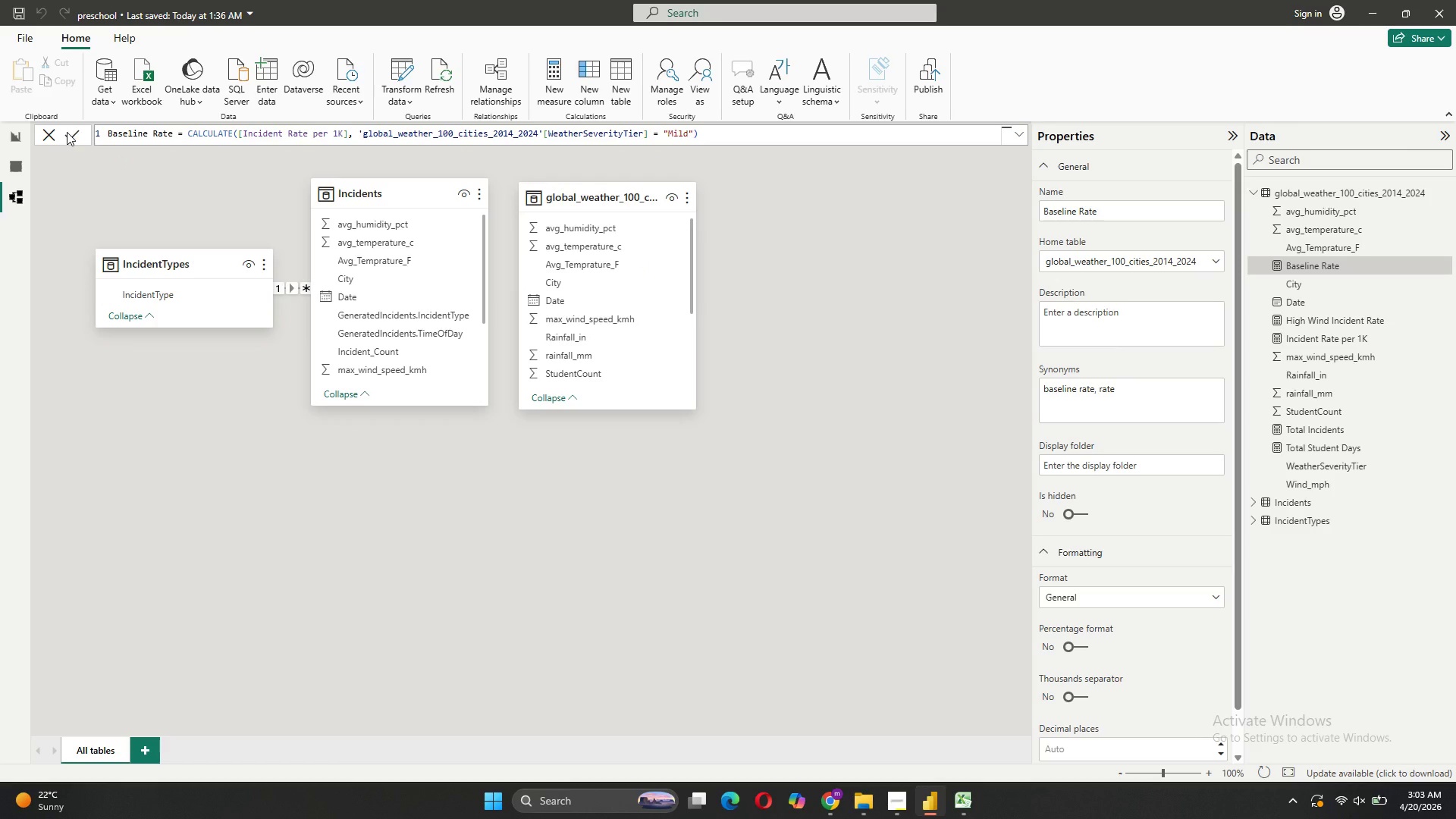 
wait(8.52)
 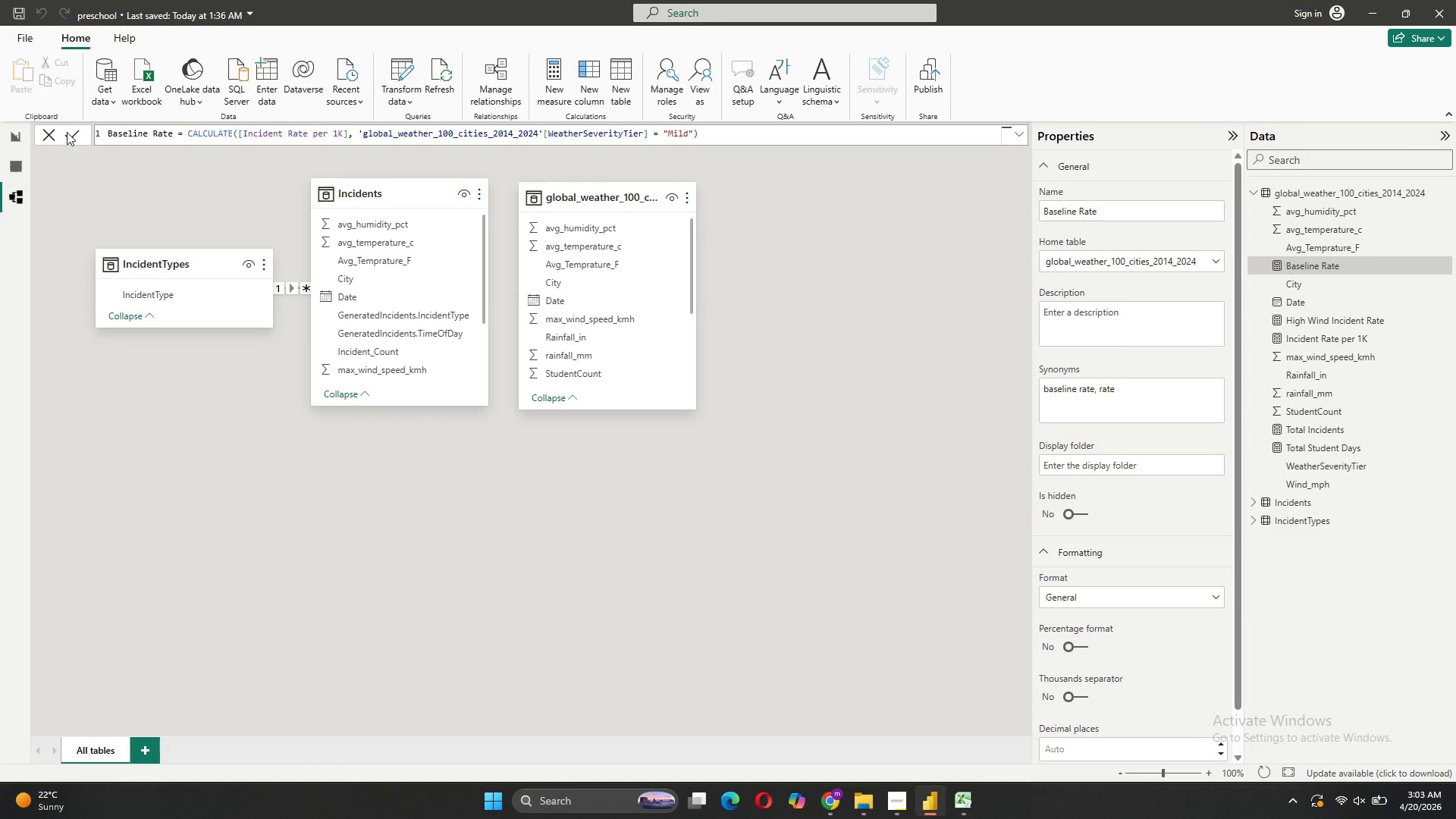 
left_click([557, 88])
 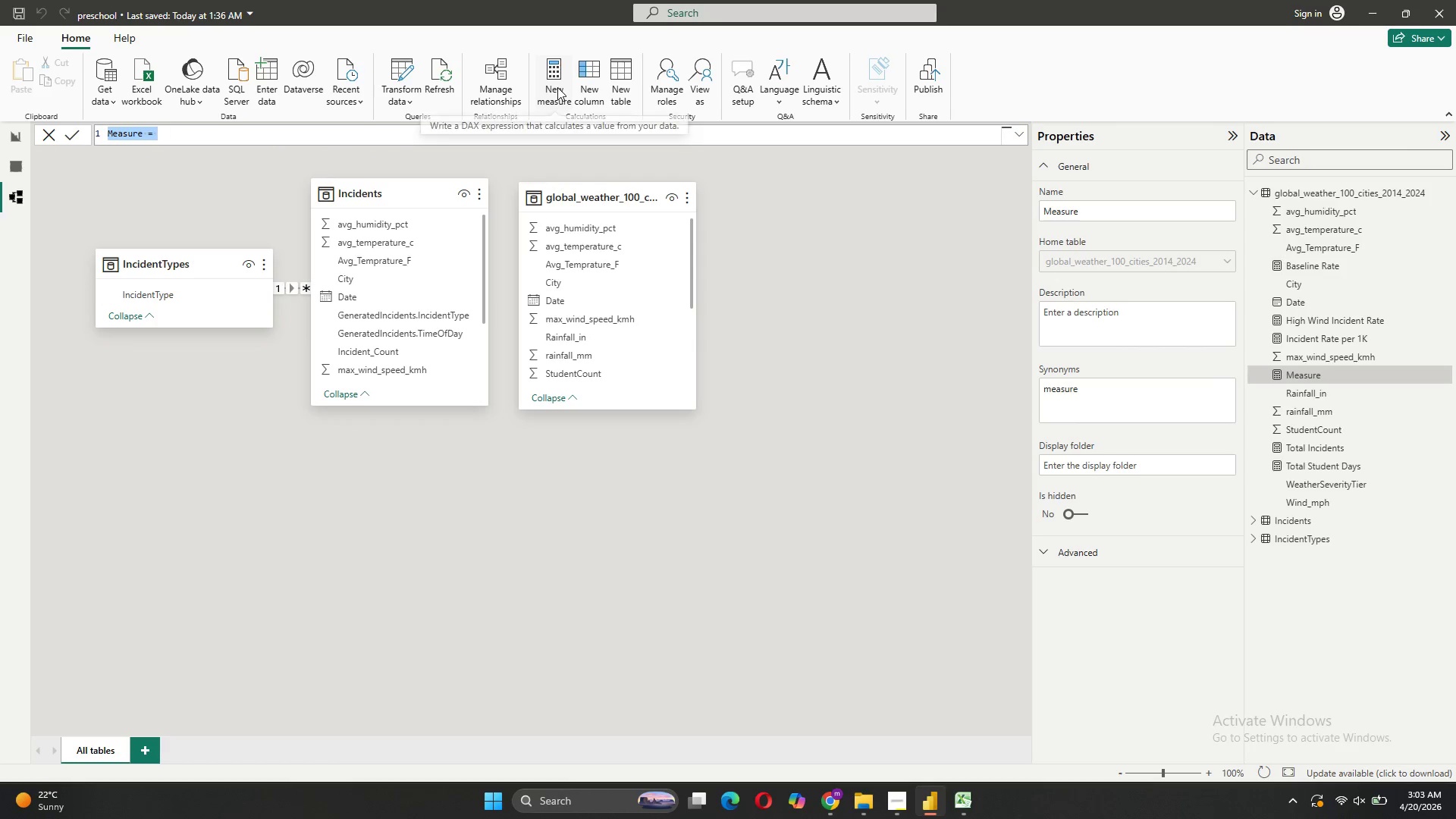 
type(Risk Multiplier = DIV)
key(Tab)
type(()
key(Backspace)
type([)
 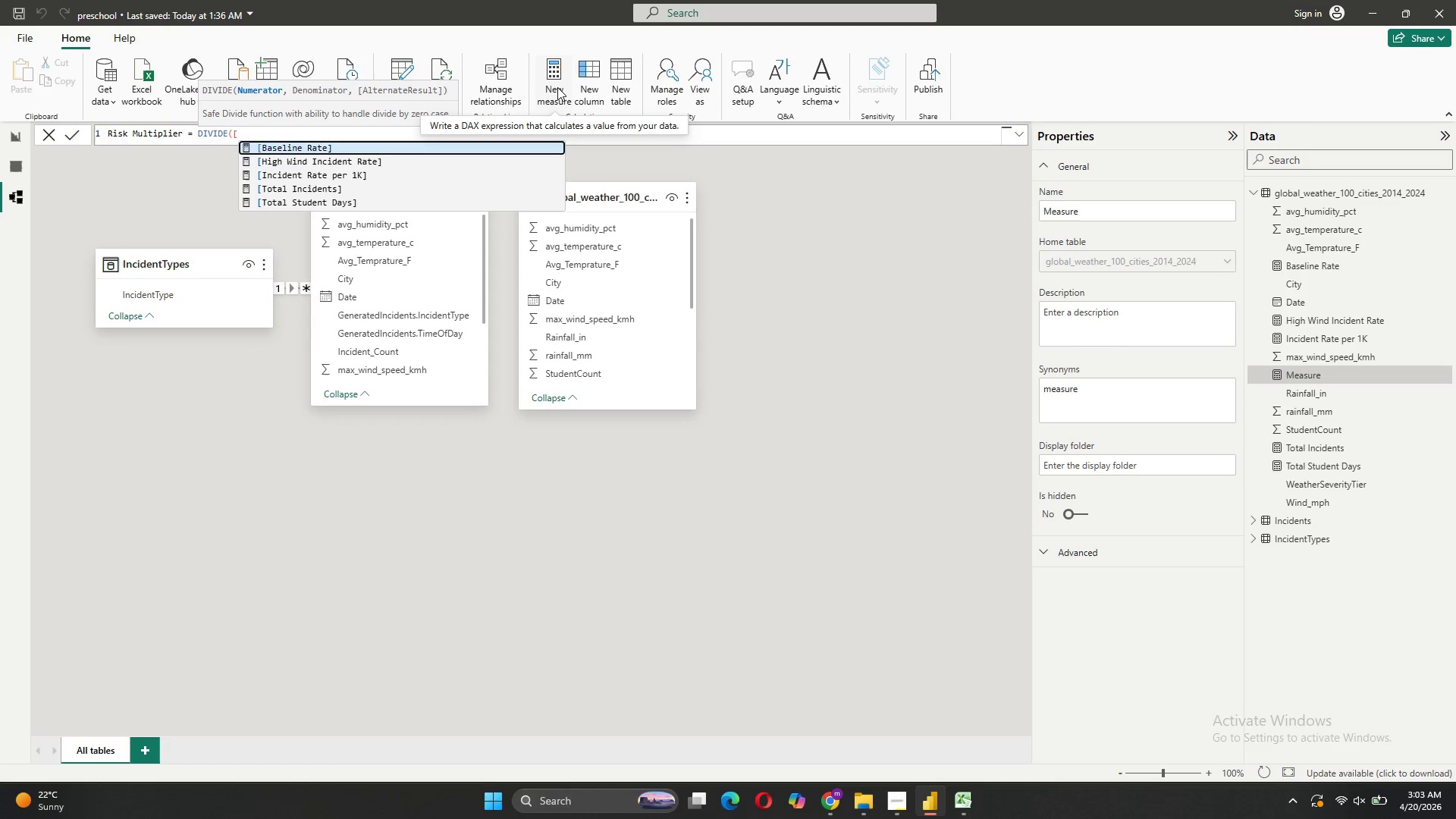 
left_click([381, 162])
 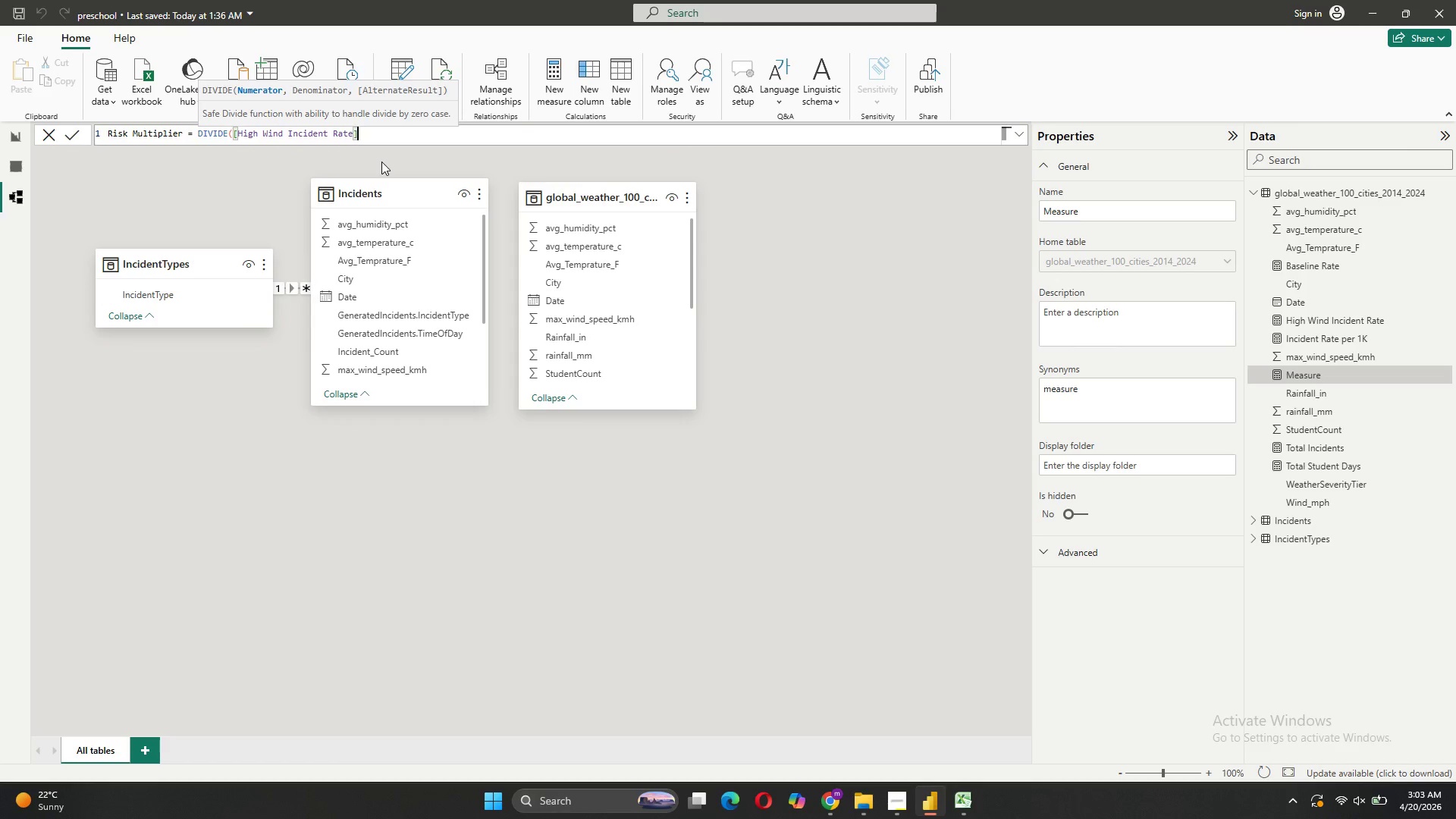 
type(, [BA)
 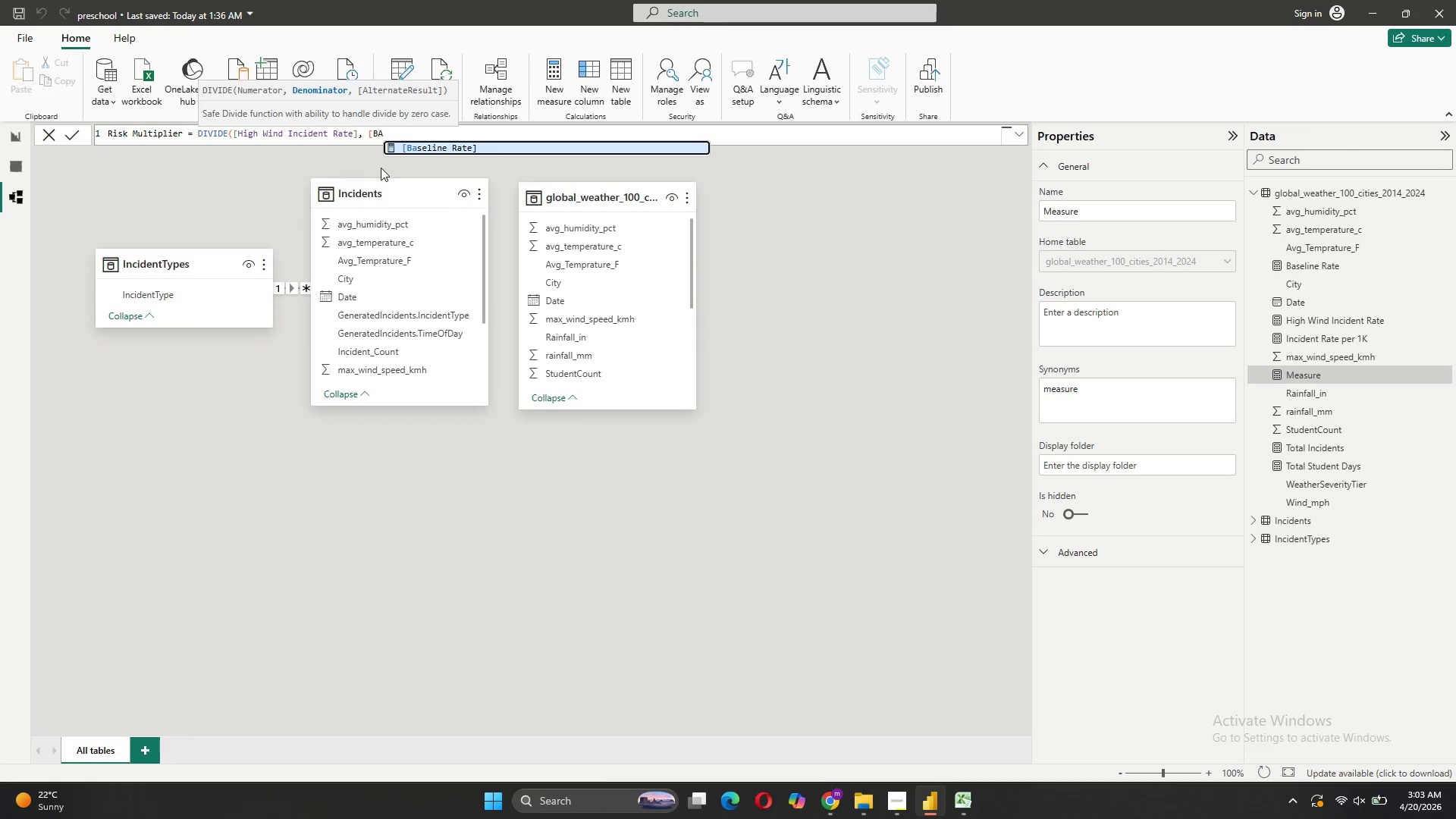 
left_click([428, 151])
 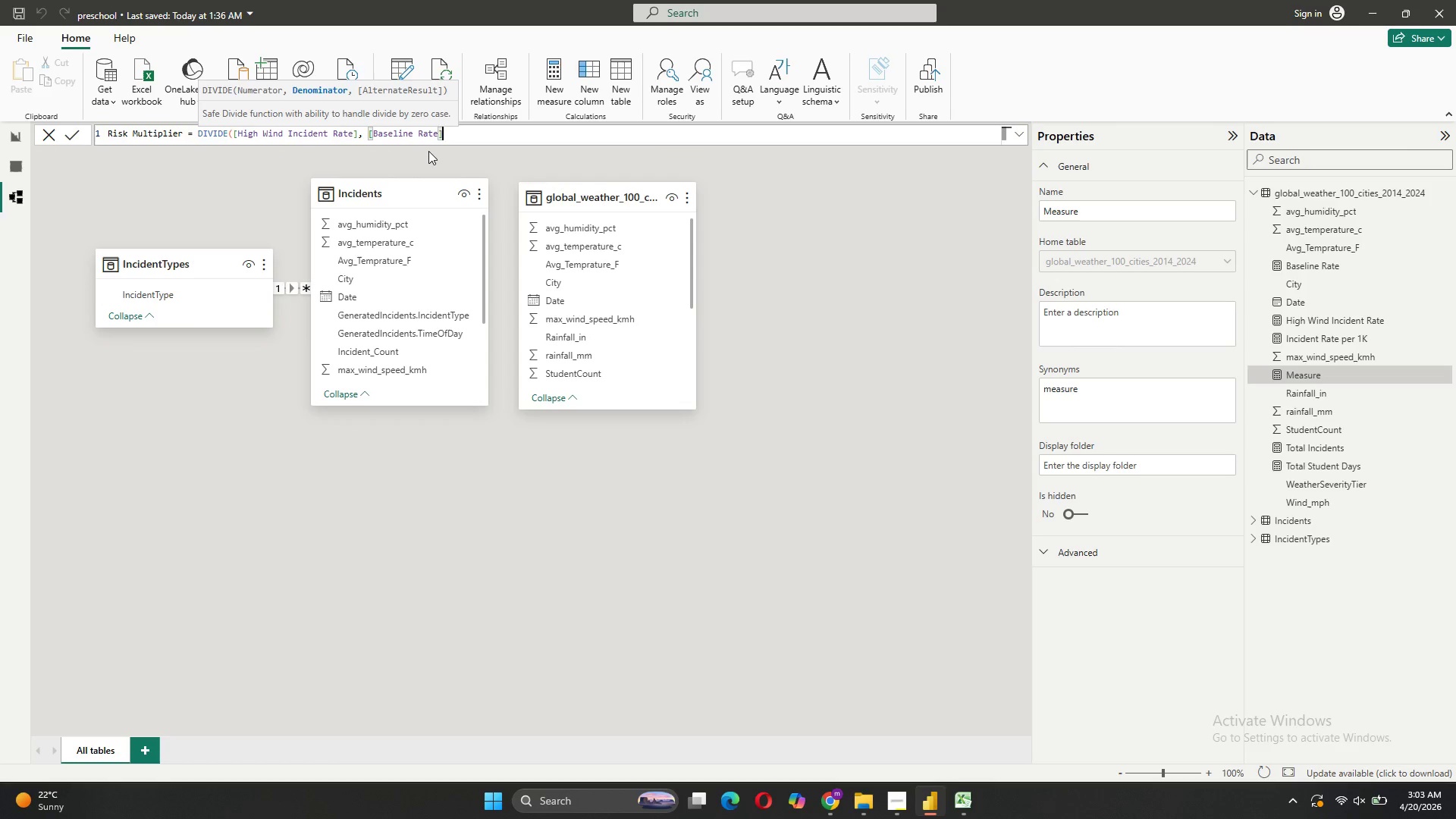 
key(Shift+0)
 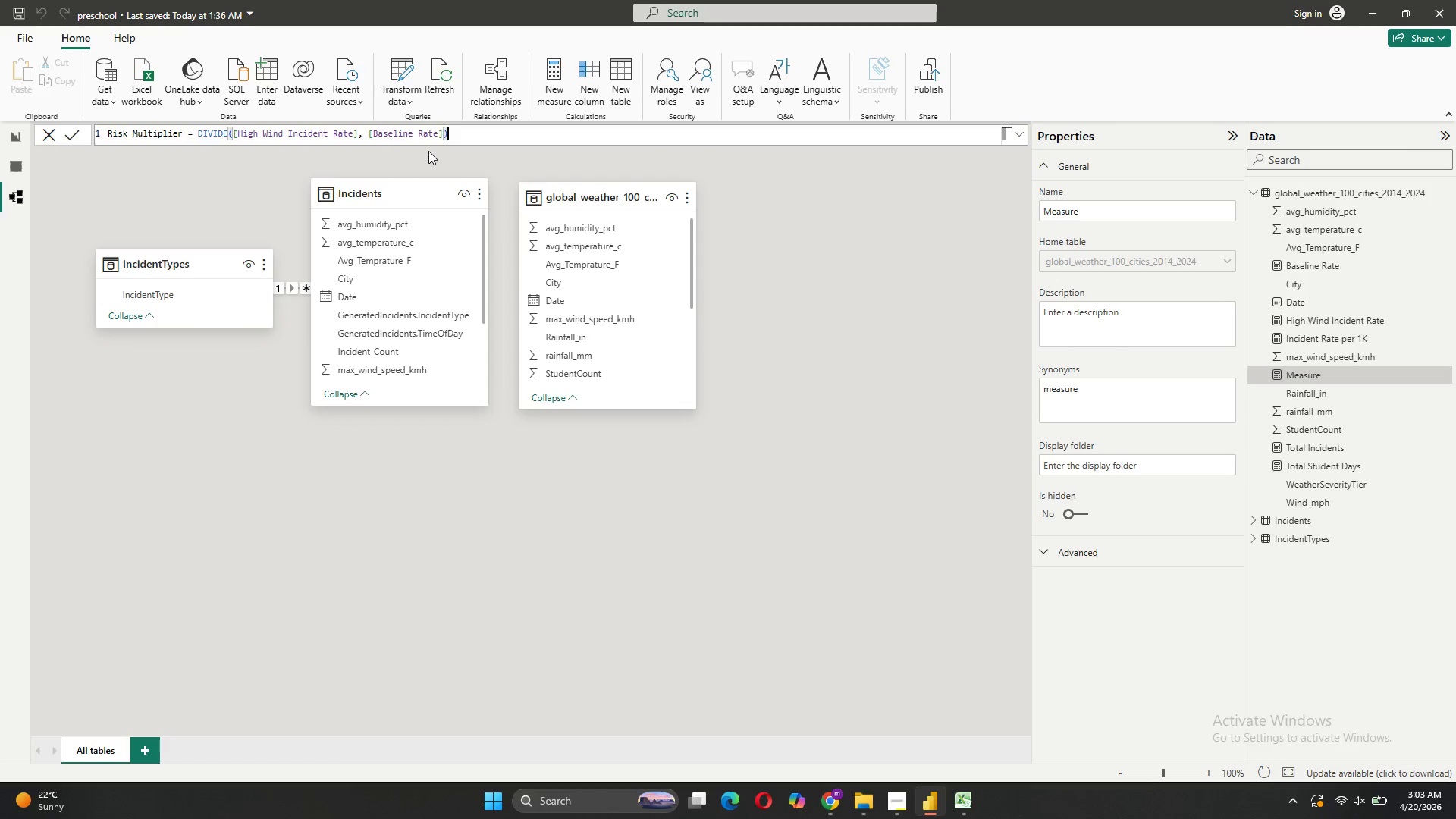 
key(Space)
 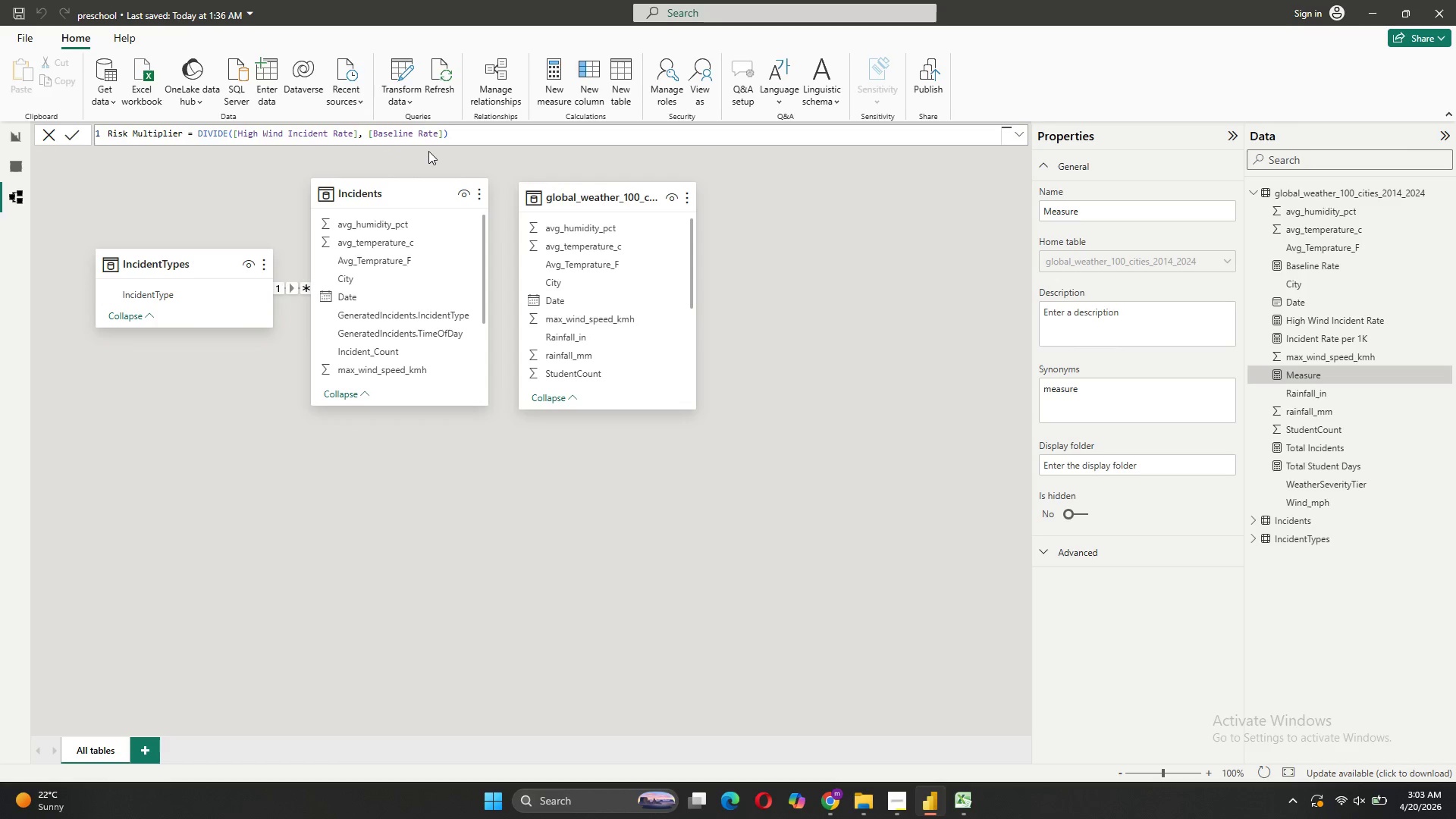 
key(Minus)
 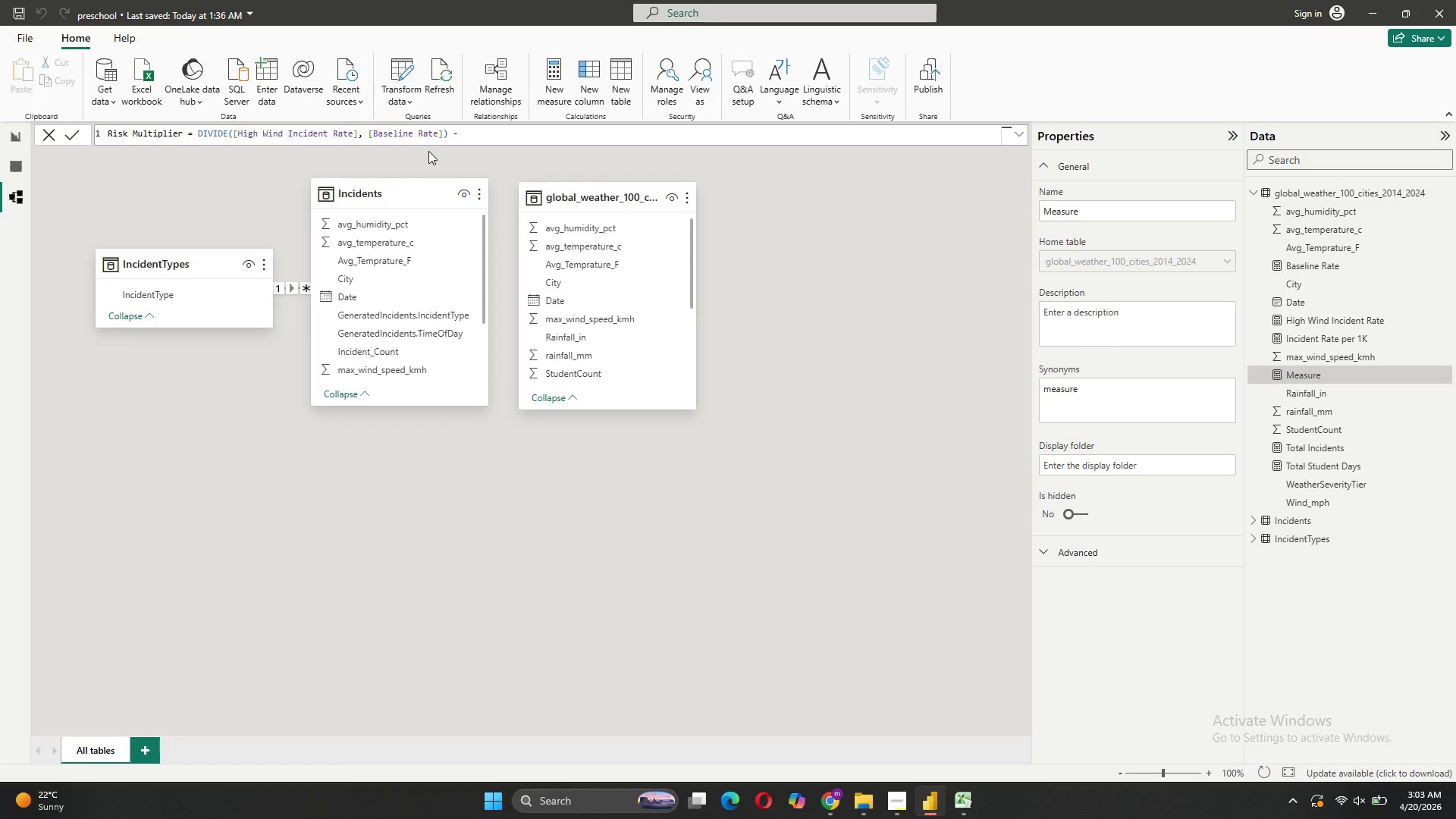 
key(1)
 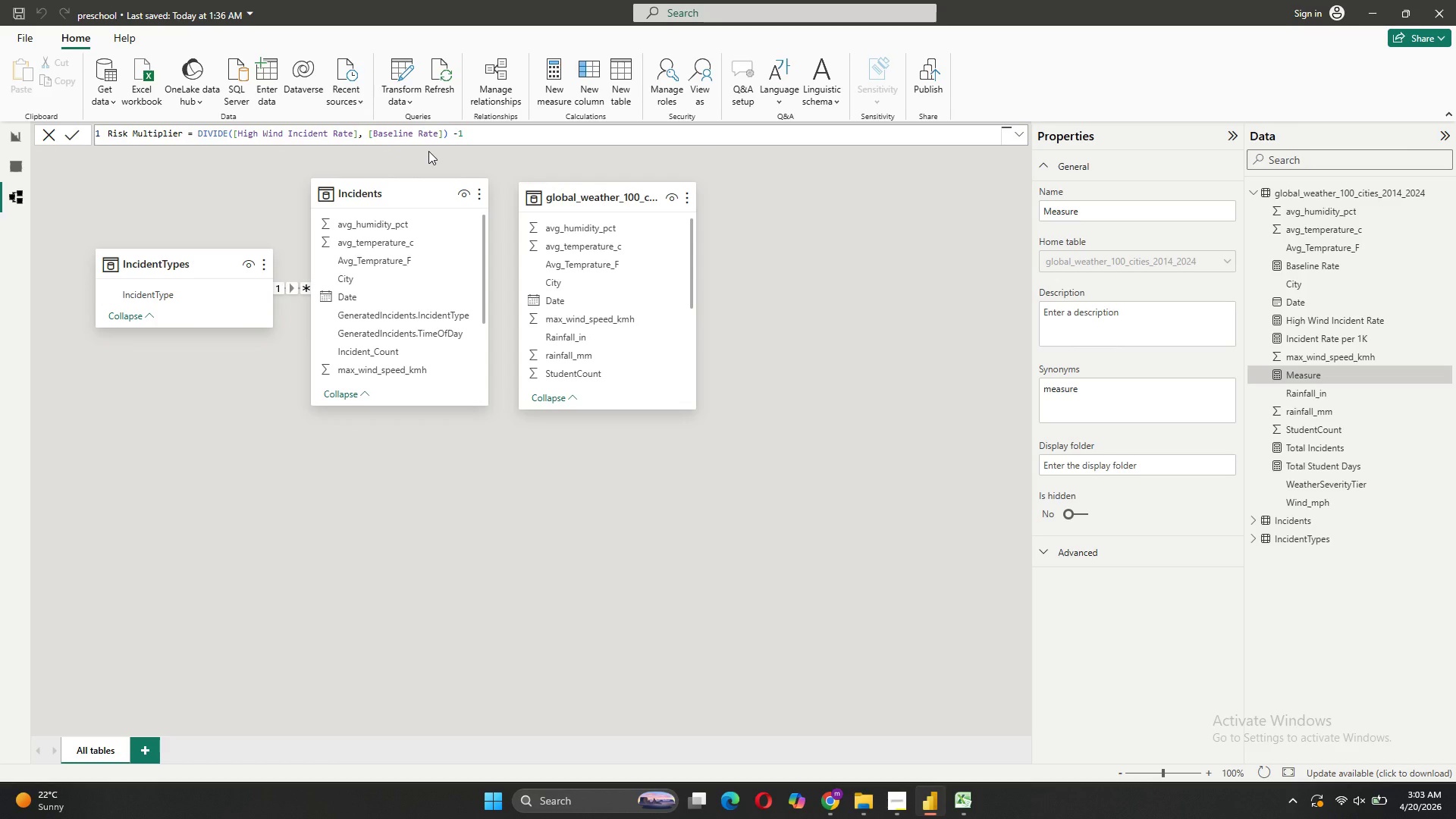 
key(CapsLock)
 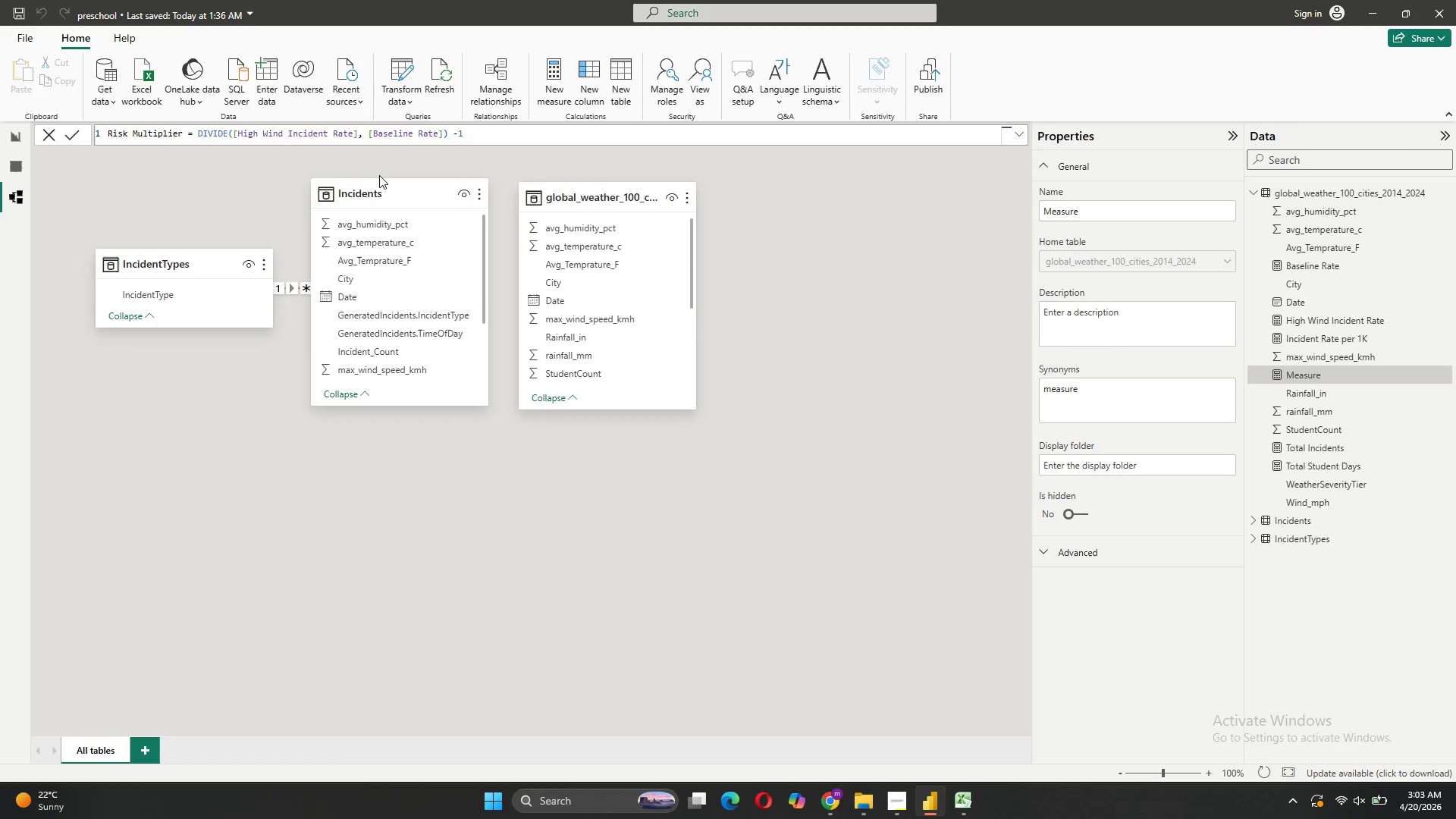 
left_click([64, 137])
 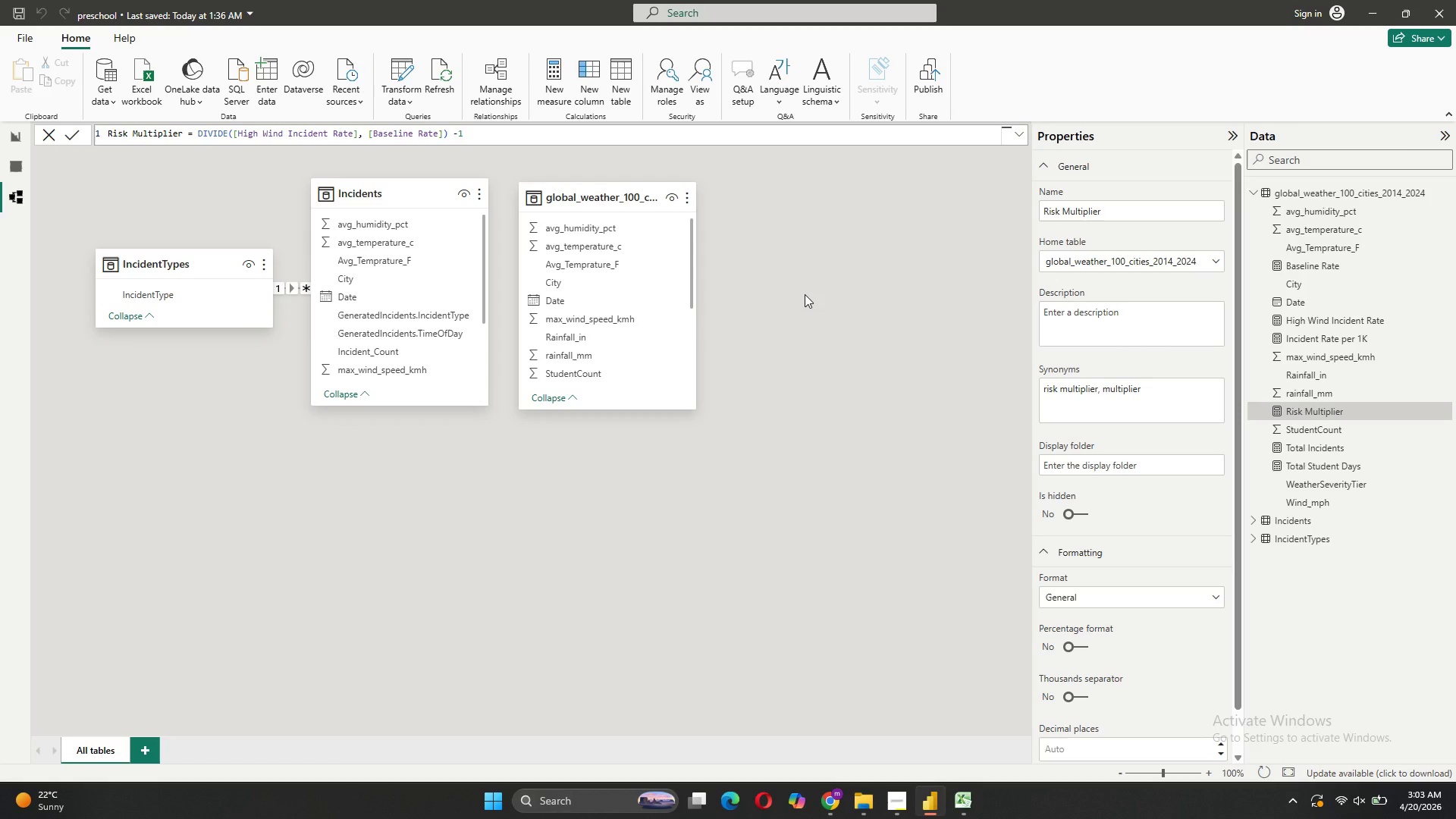 
wait(8.97)
 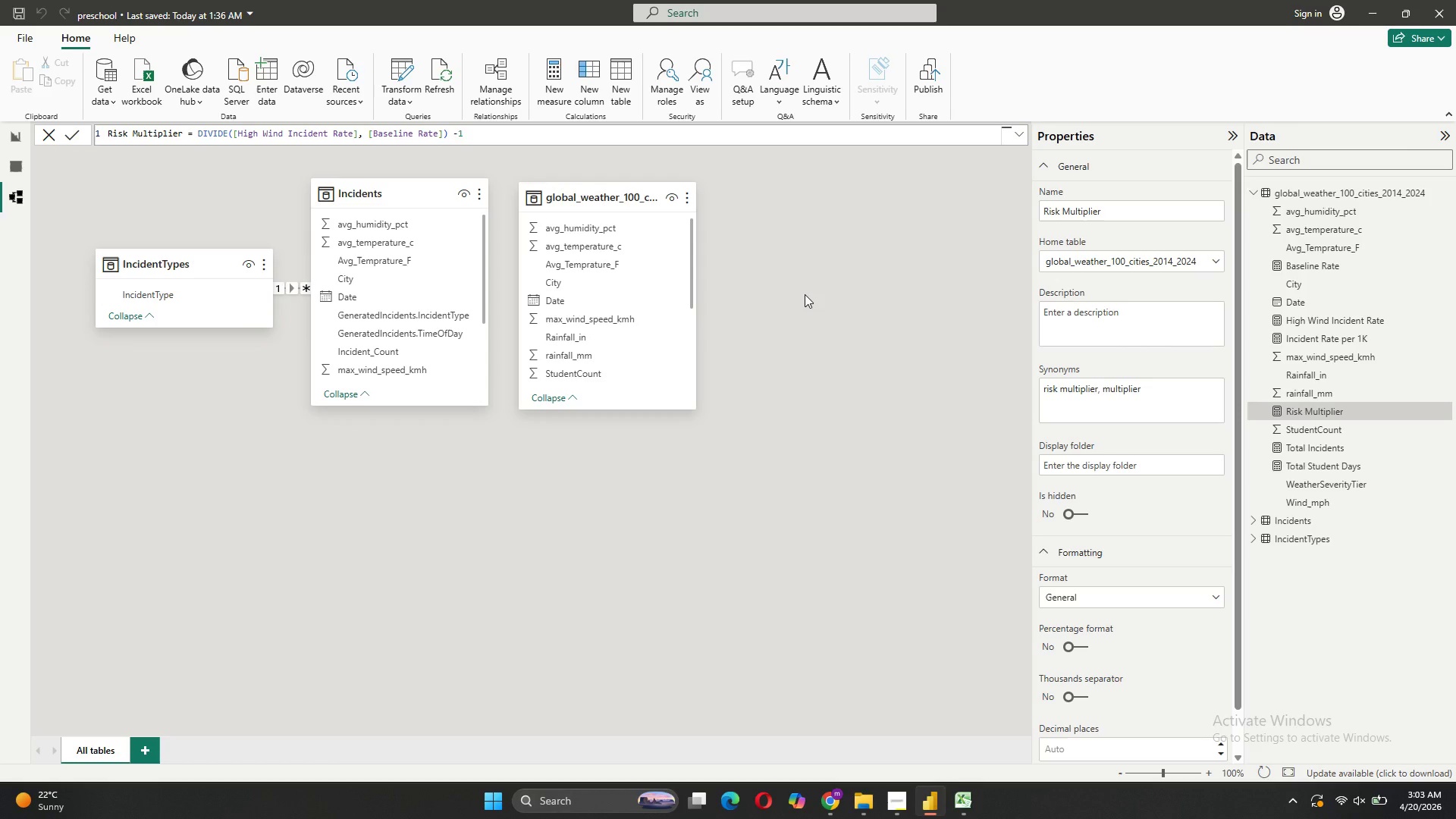 
left_click([12, 139])
 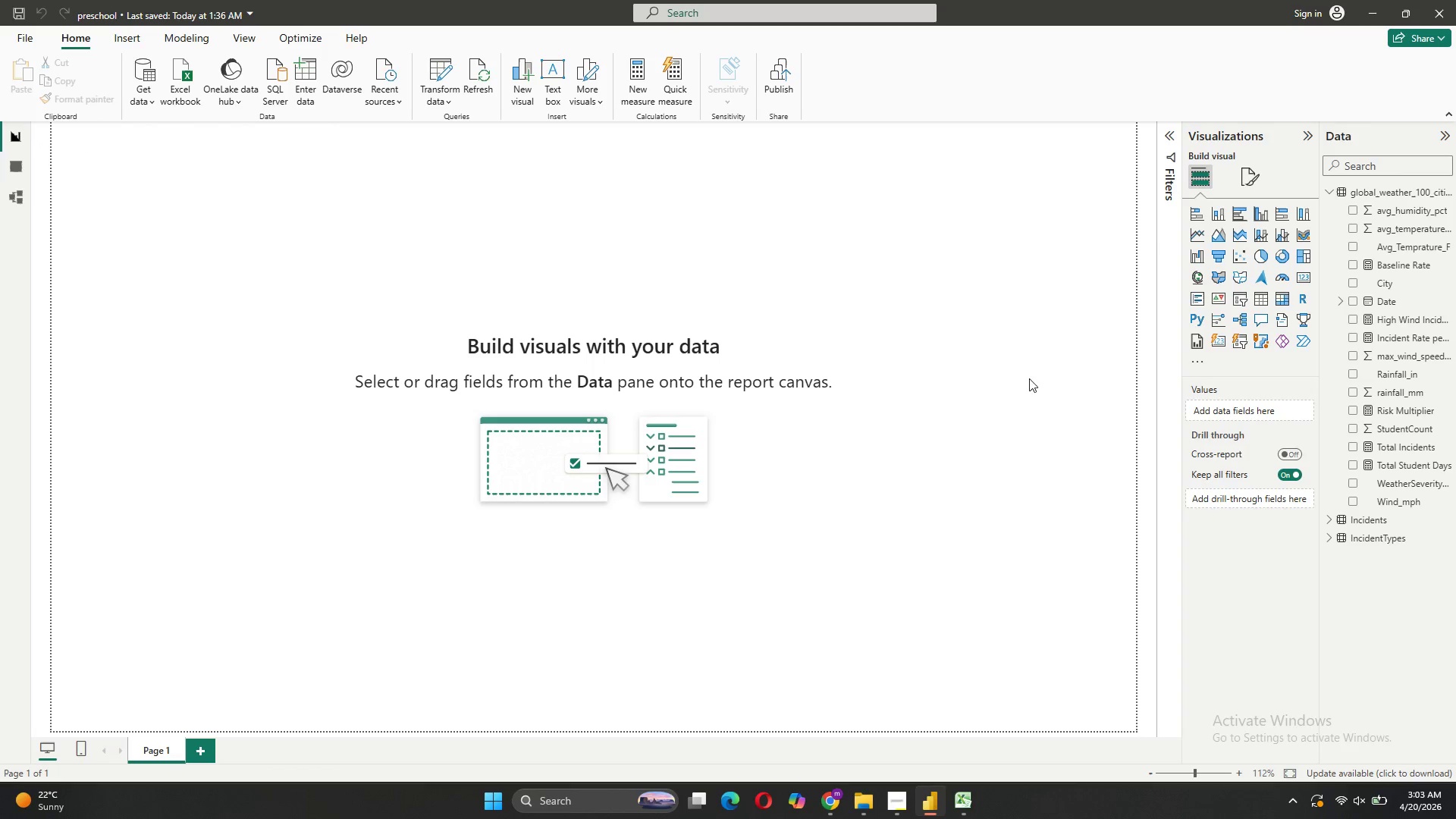 
left_click([1252, 172])
 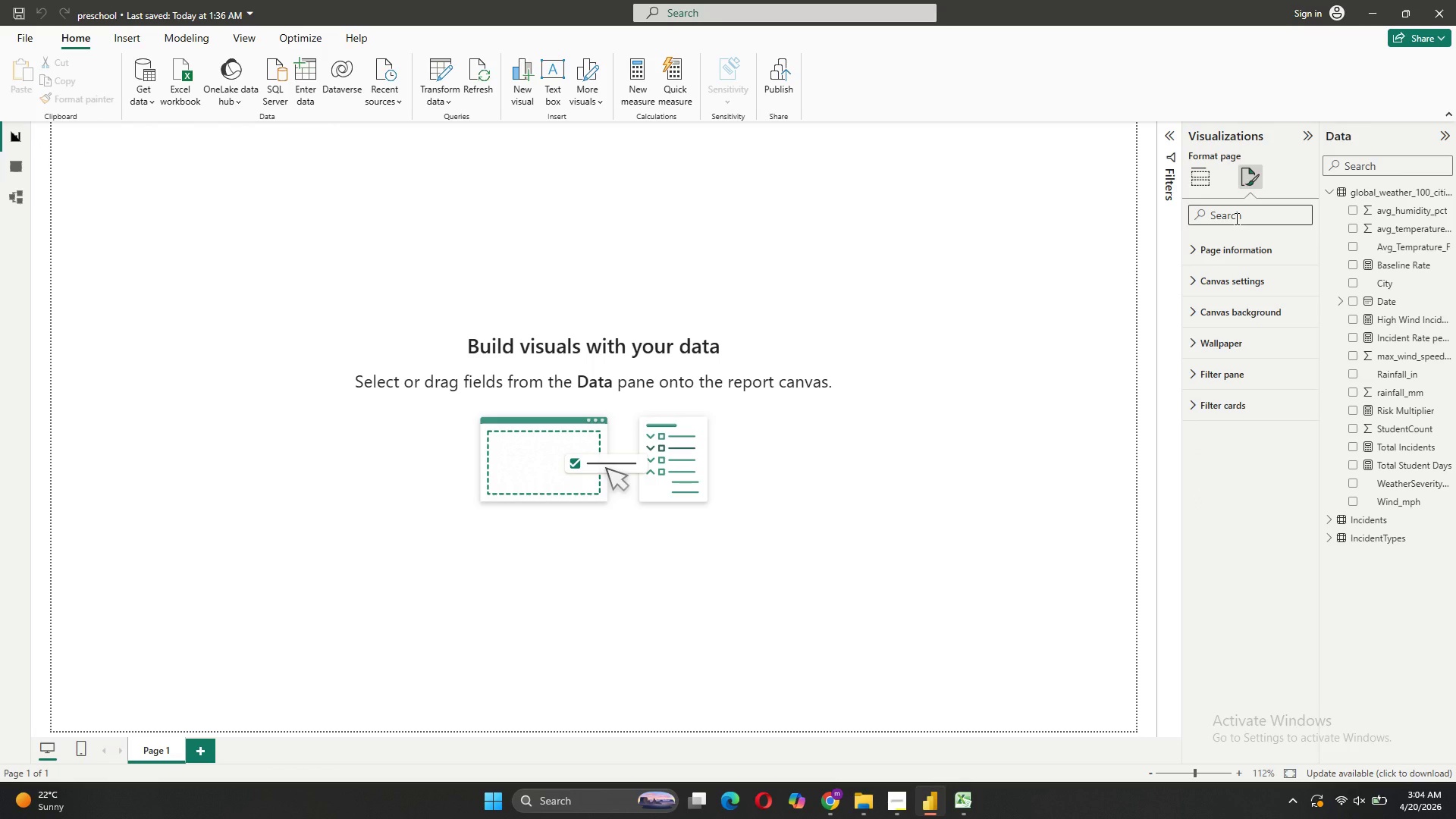 
left_click([1235, 218])
 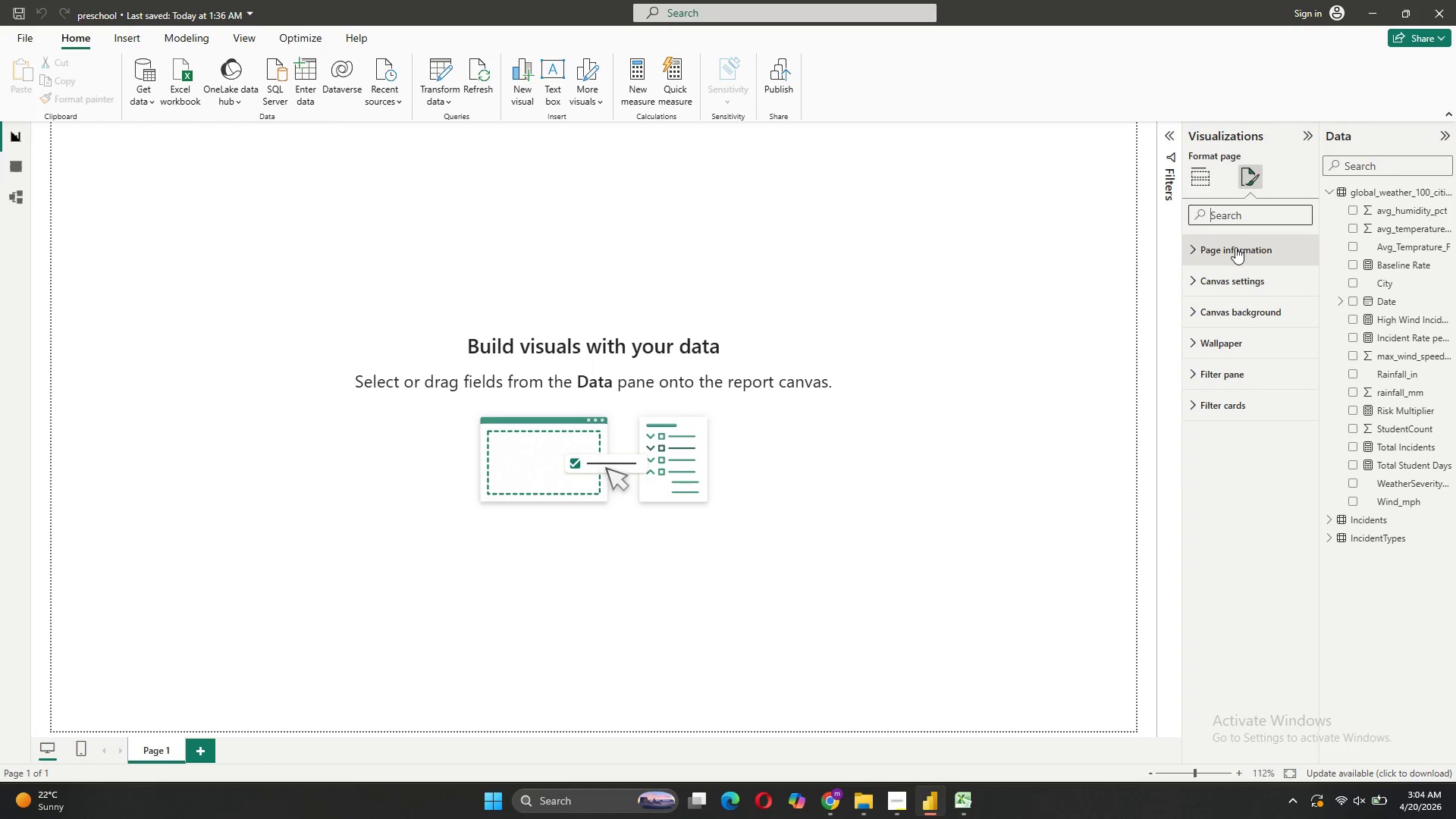 
left_click([1235, 247])
 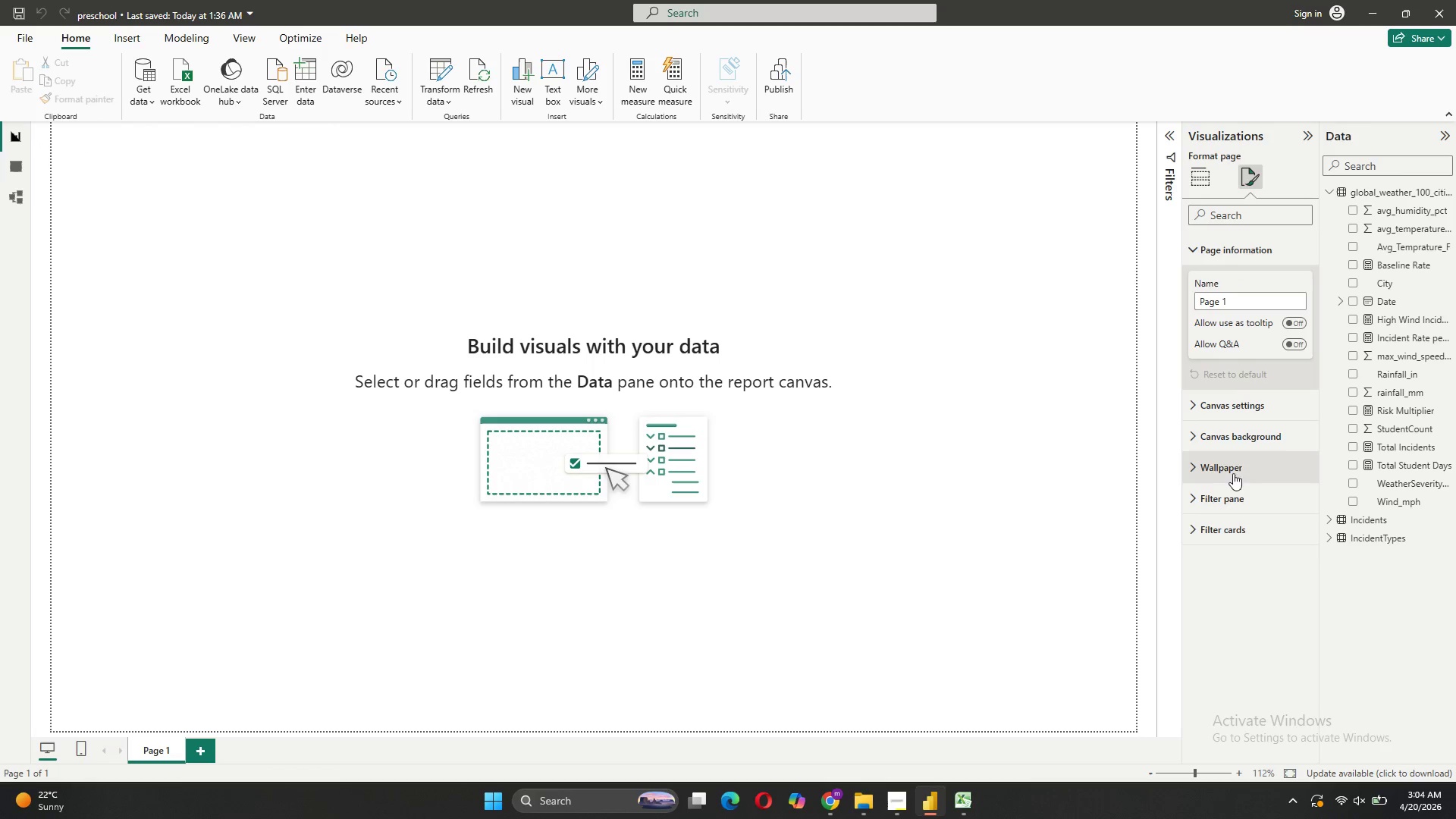 
left_click([1223, 303])
 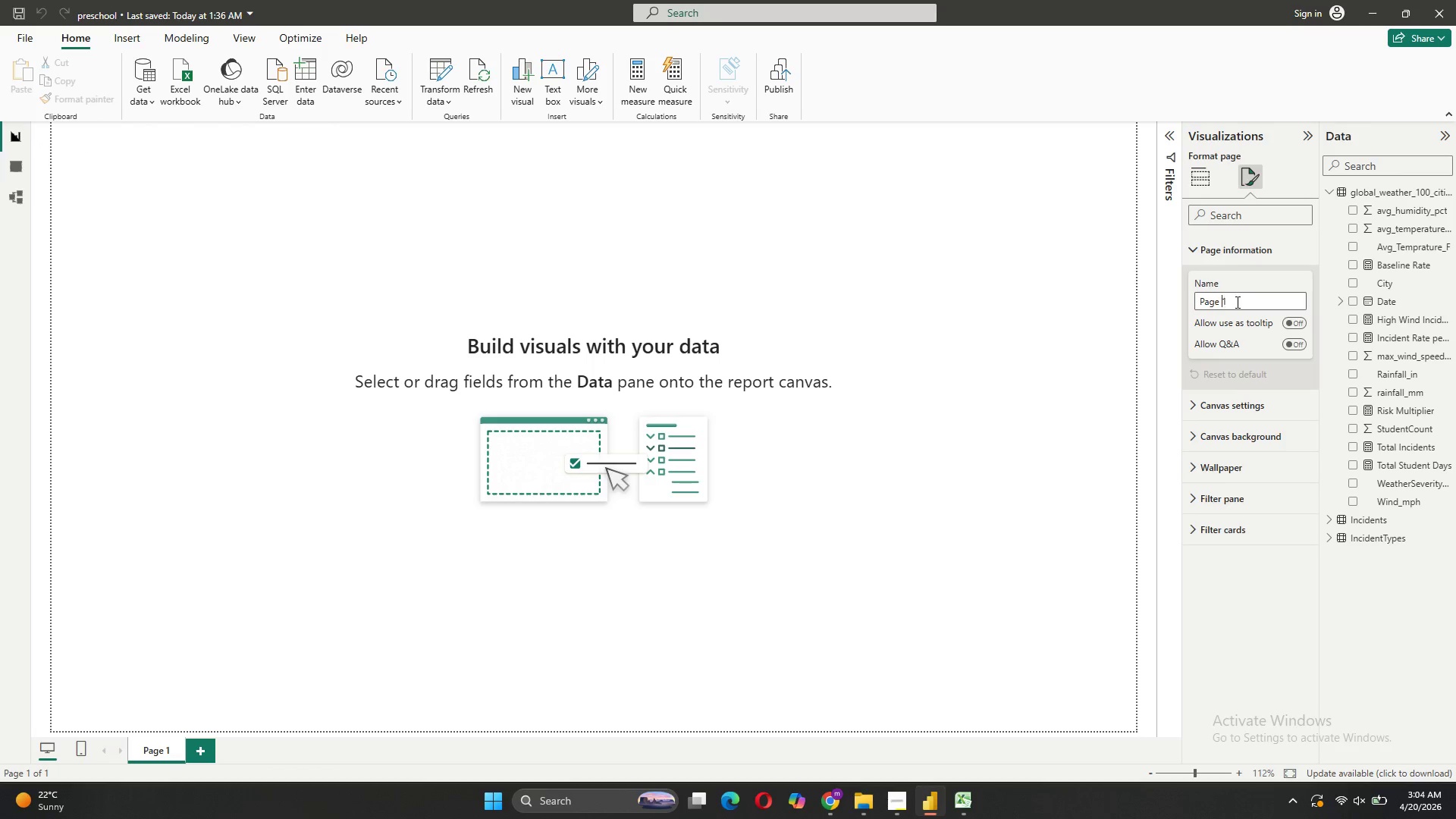 
left_click_drag(start_coordinate=[1236, 302], to_coordinate=[1179, 306])
 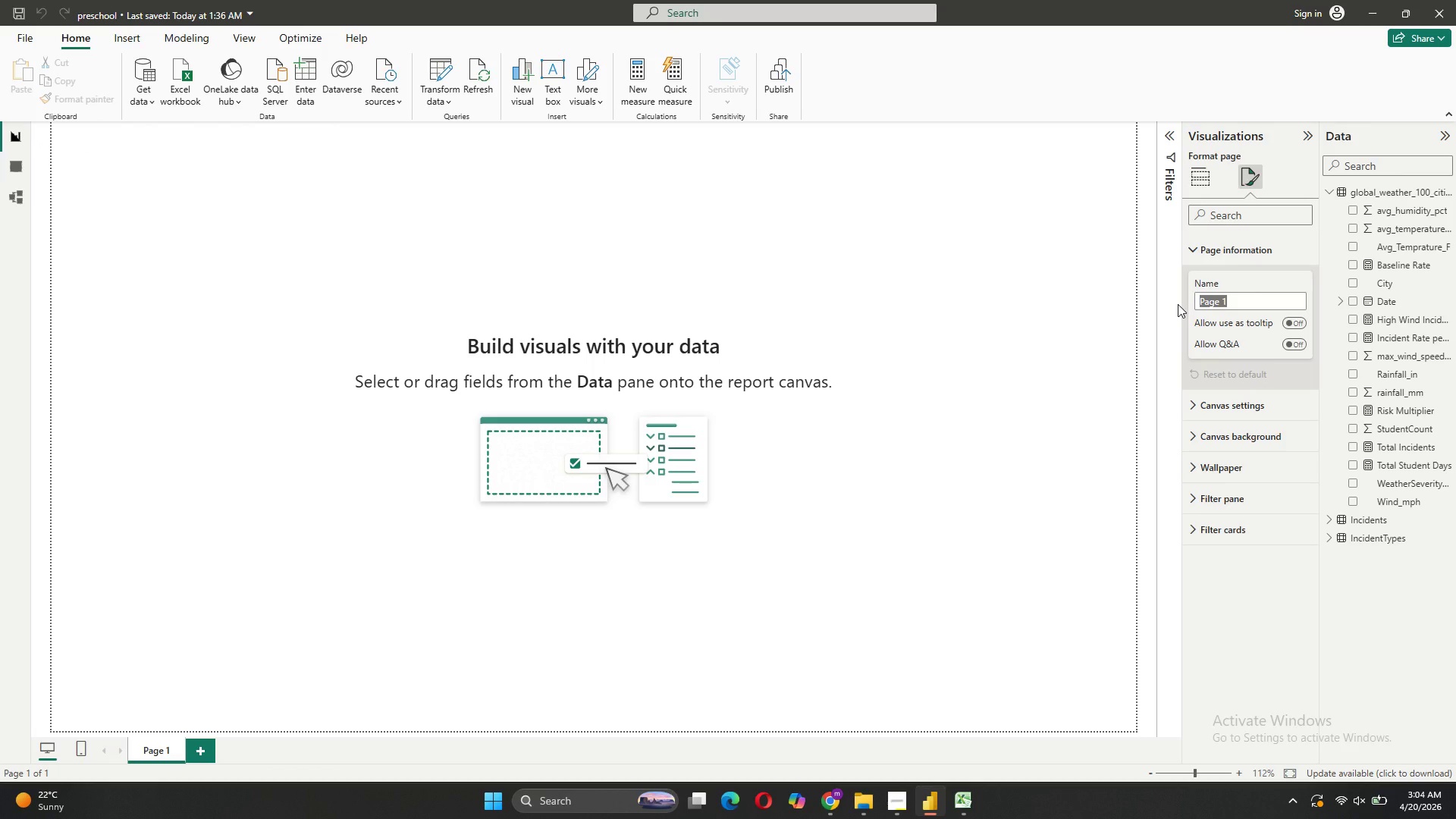 
type(Correlation Analysis)
 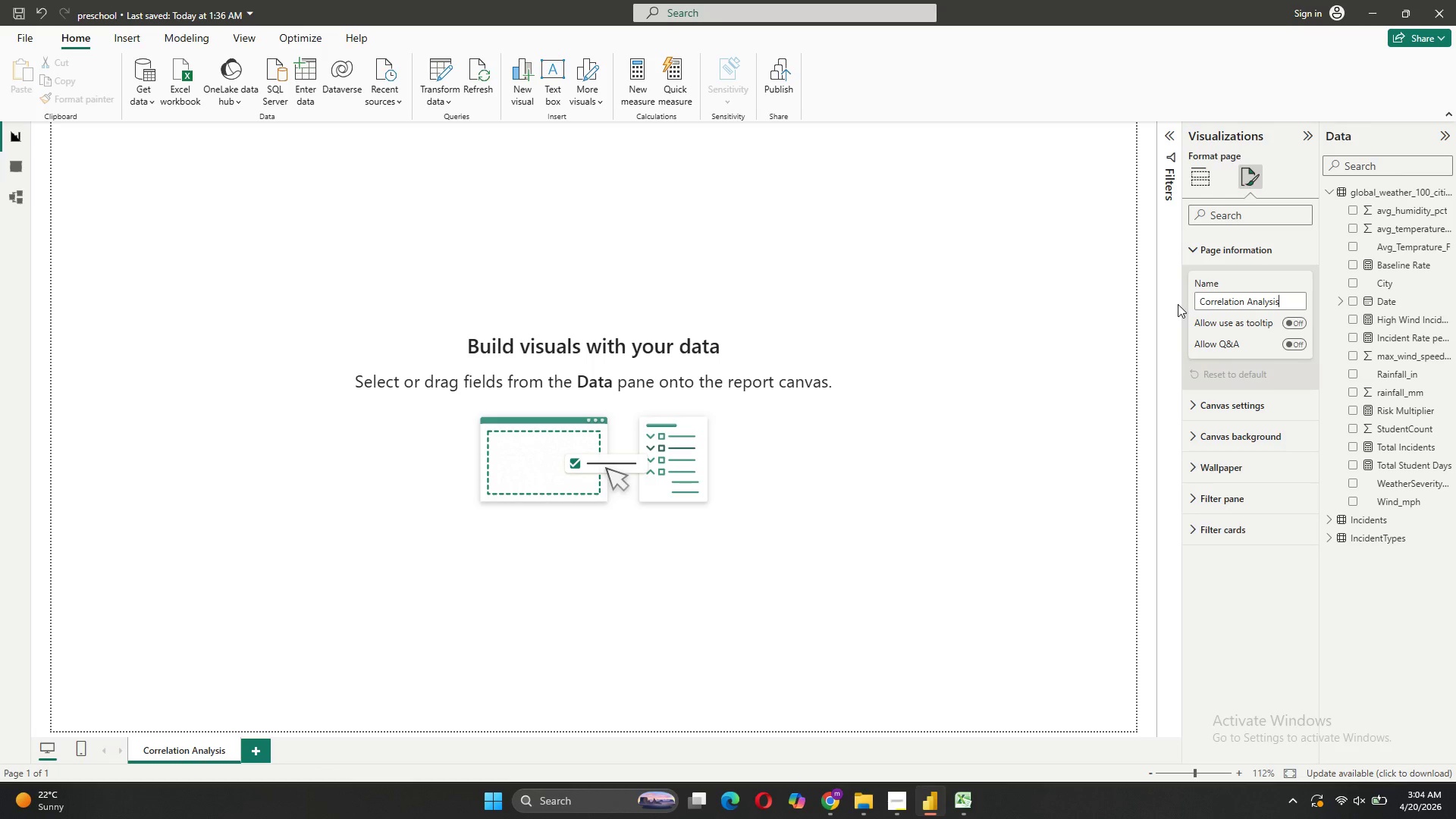 
key(Enter)
 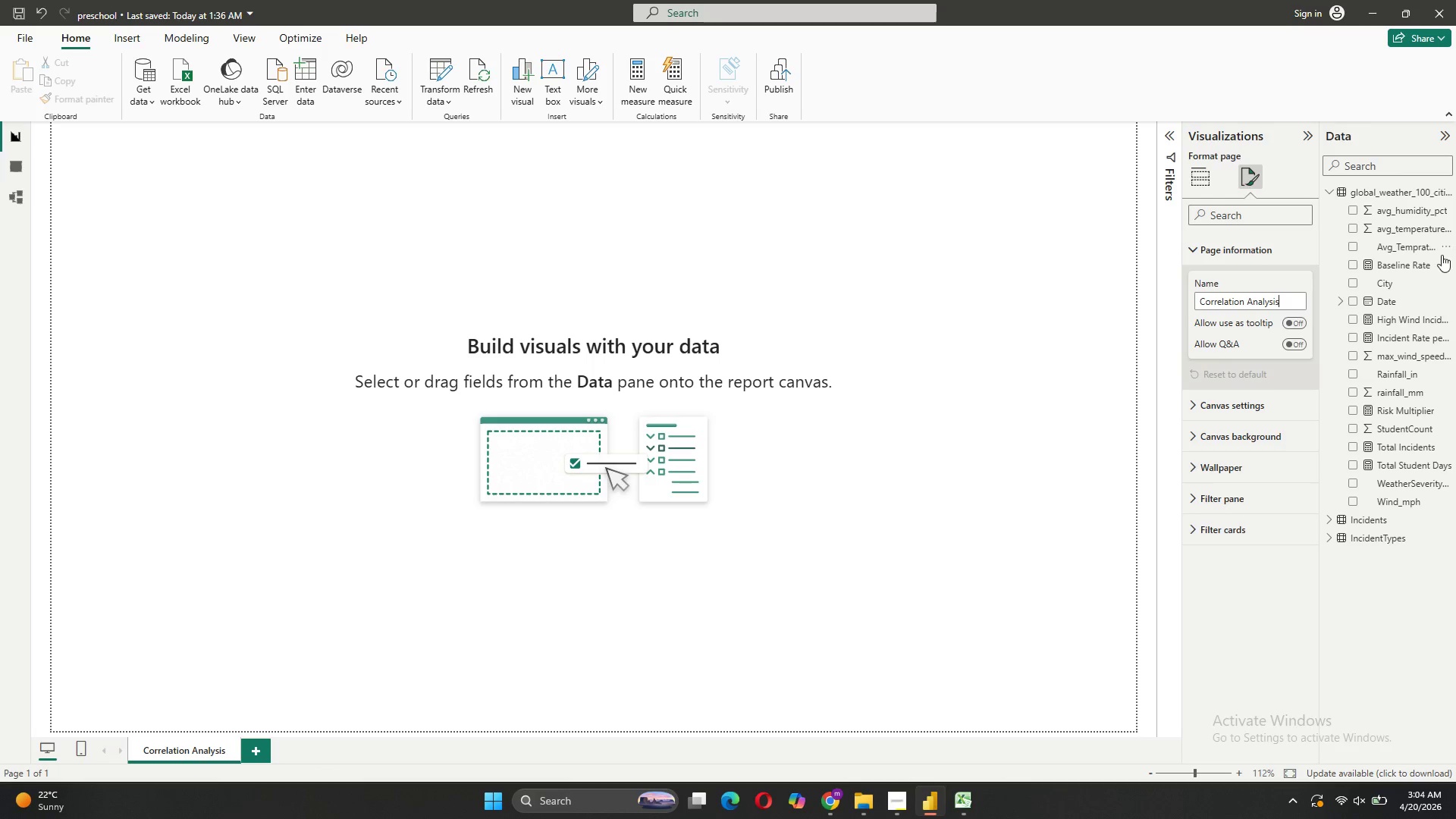 
left_click([1207, 175])
 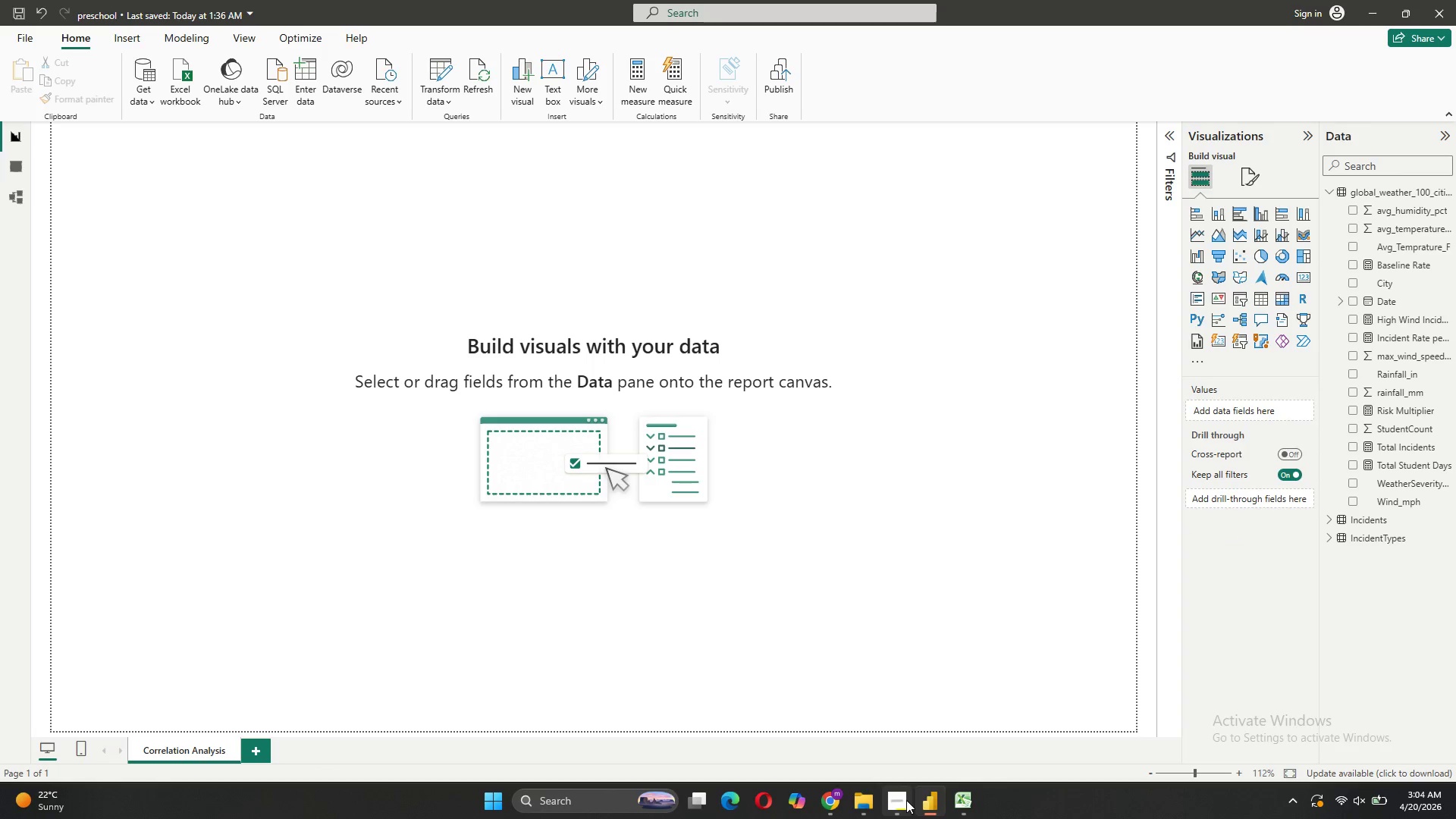 
left_click([912, 717])